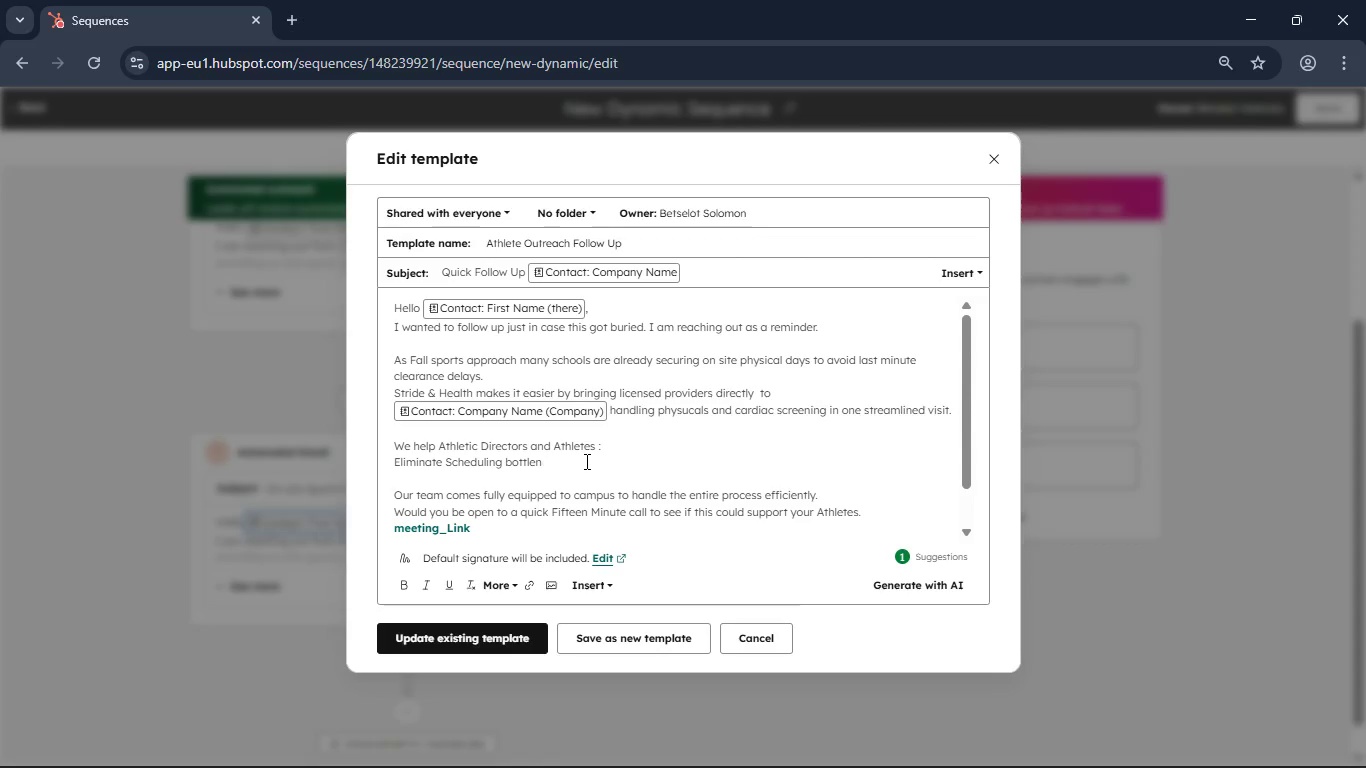 
key(Backspace)
 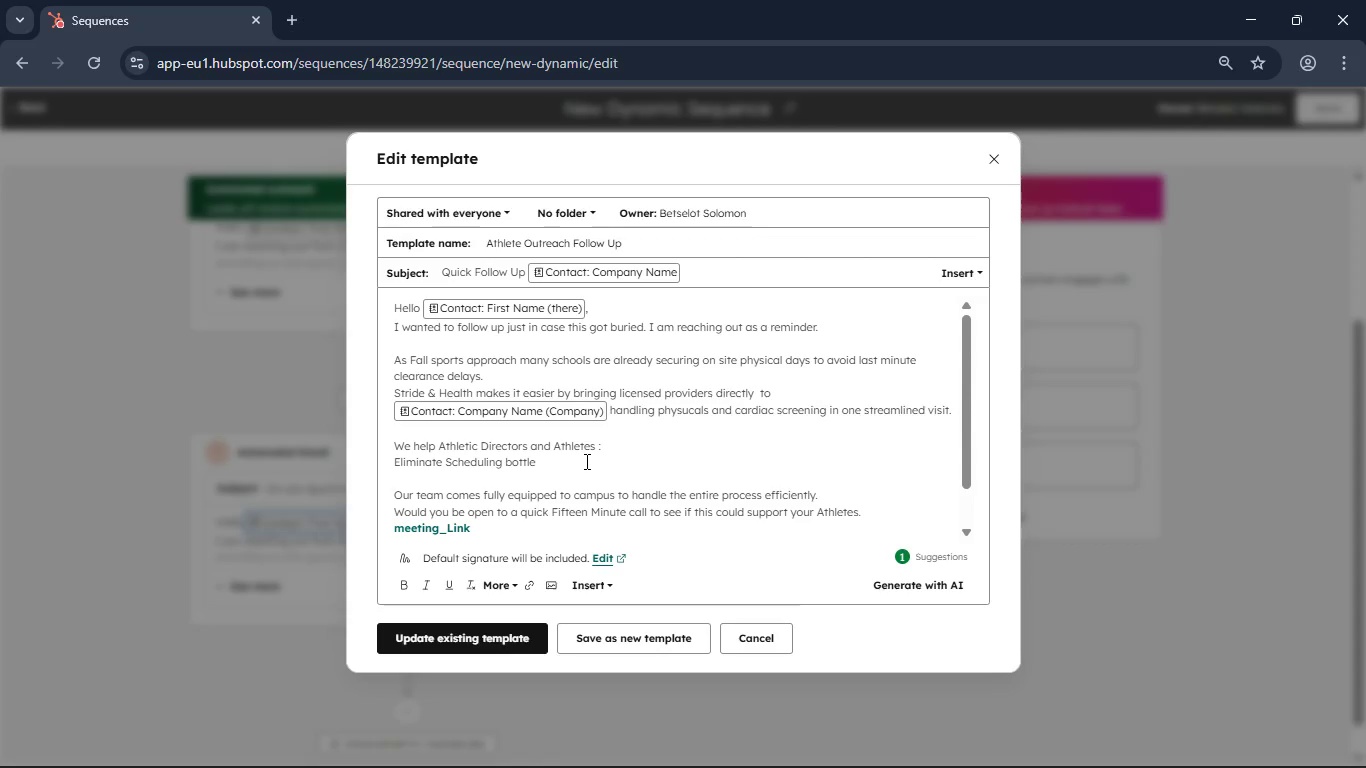 
key(Backspace)
 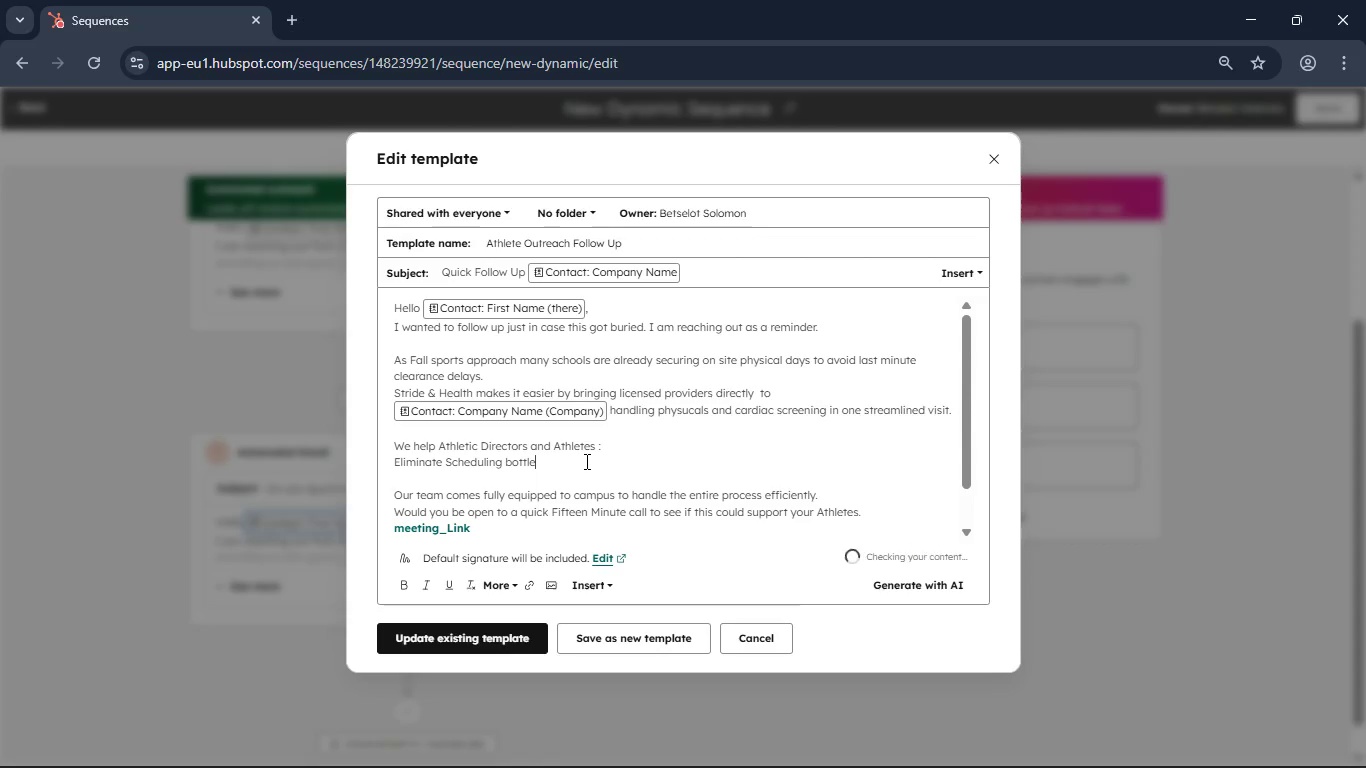 
key(Backspace)
 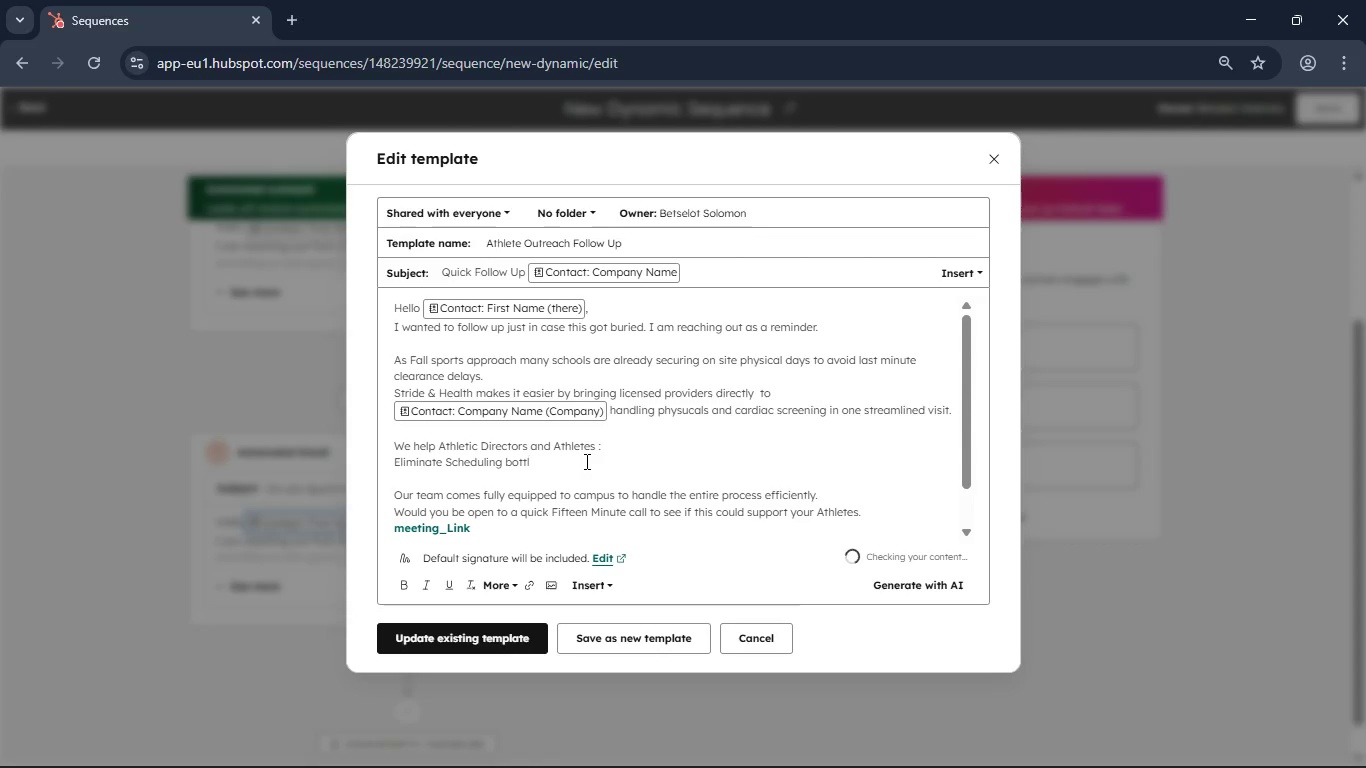 
key(Backspace)
 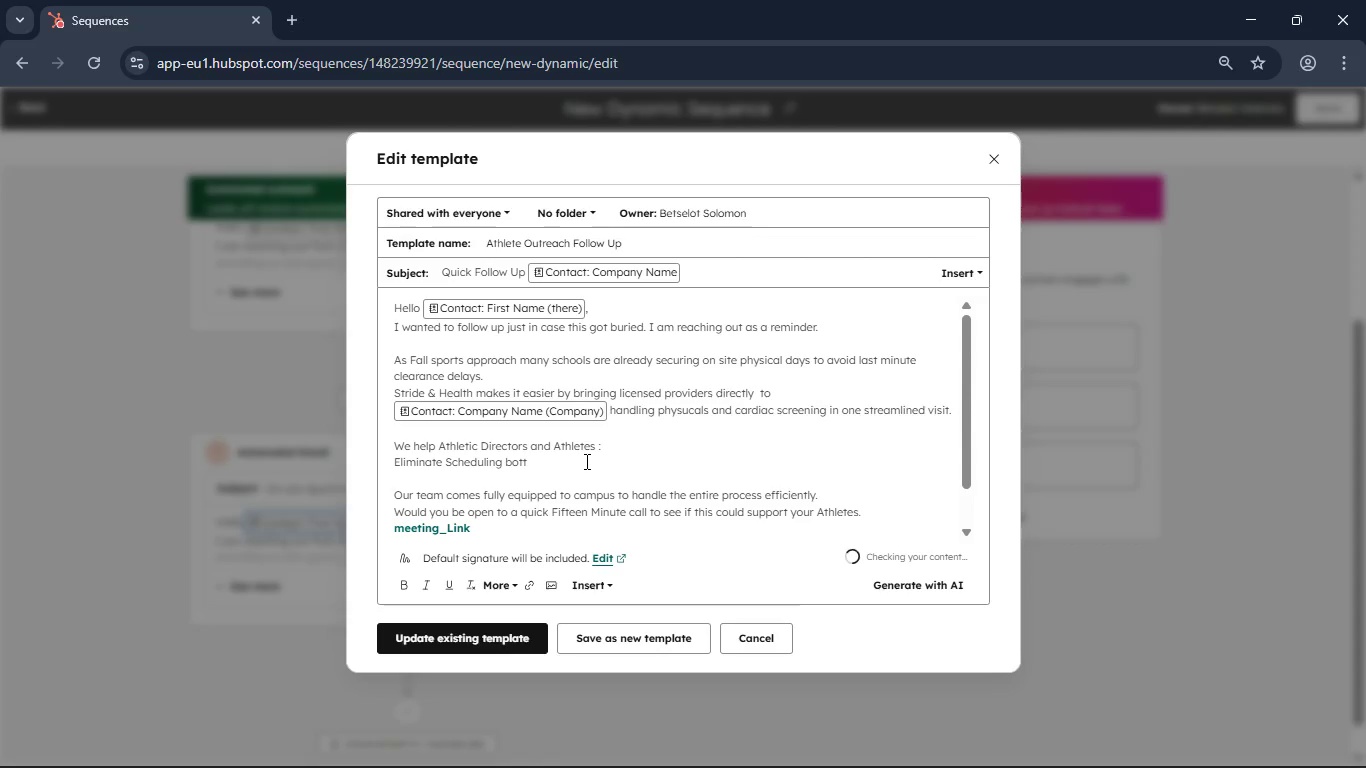 
key(Backspace)
 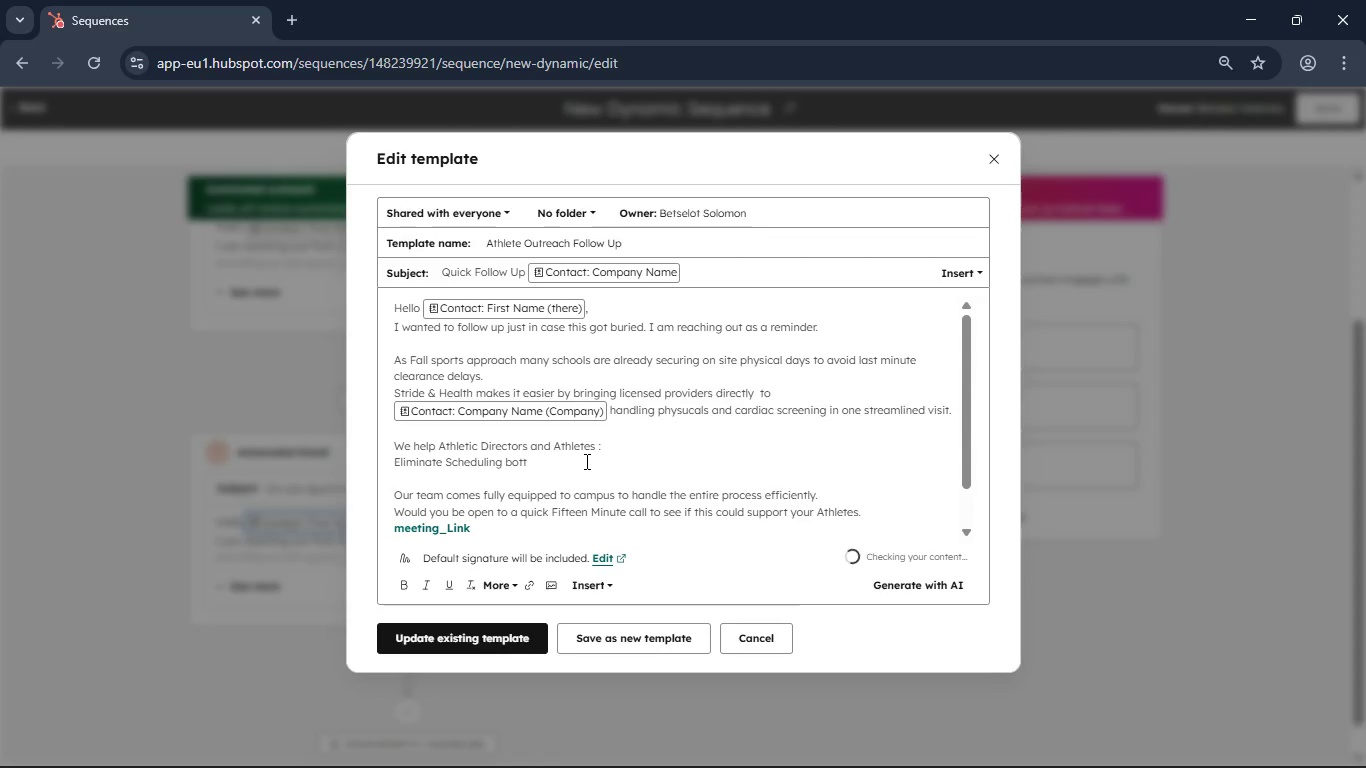 
key(Backspace)
 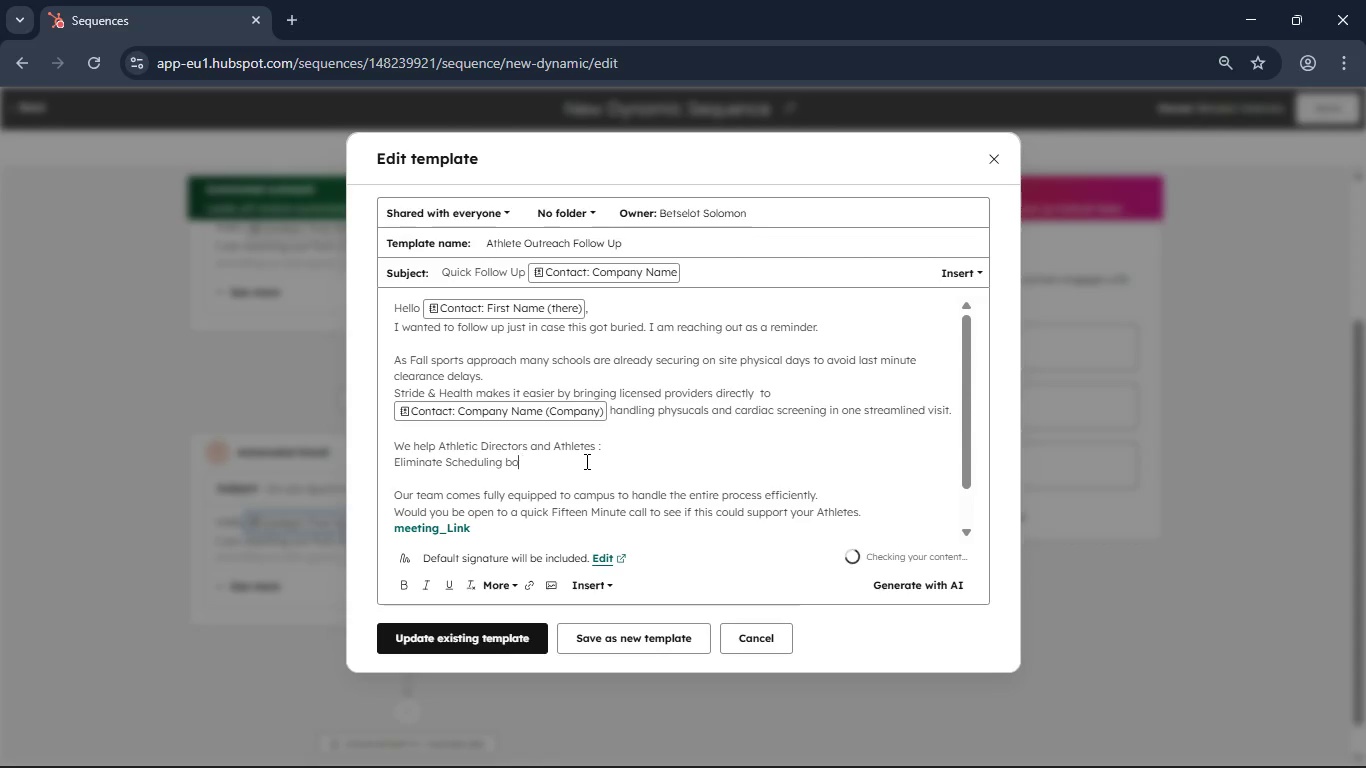 
hold_key(key=Backspace, duration=0.59)
 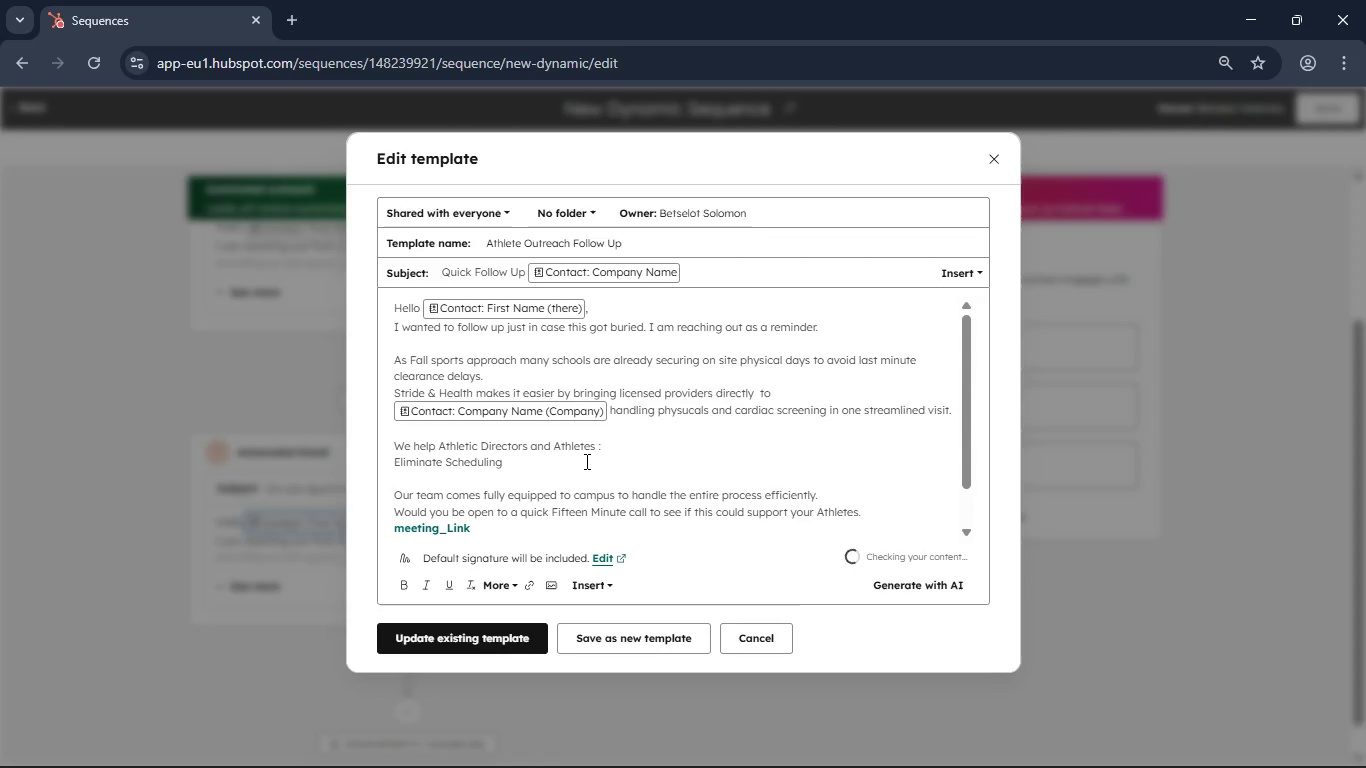 
hold_key(key=Backspace, duration=1.53)
 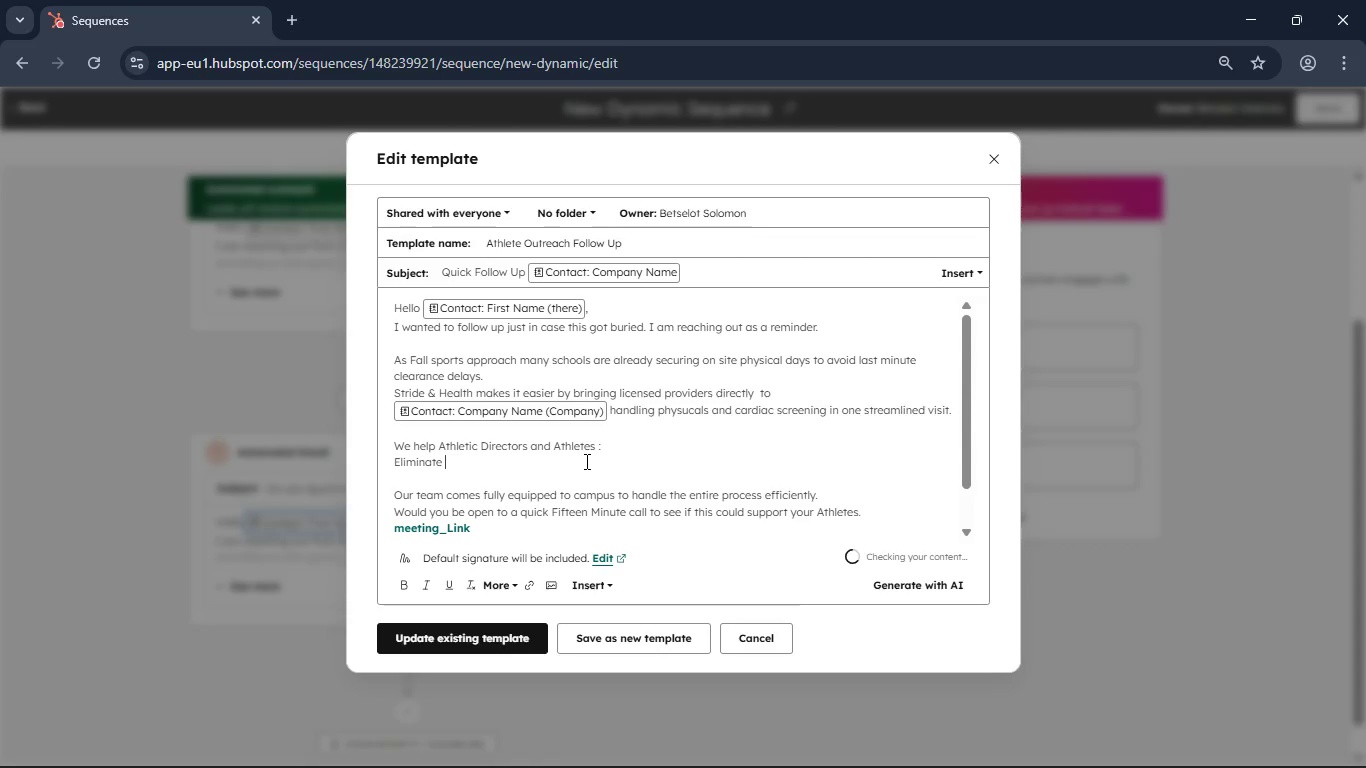 
hold_key(key=Backspace, duration=0.61)
 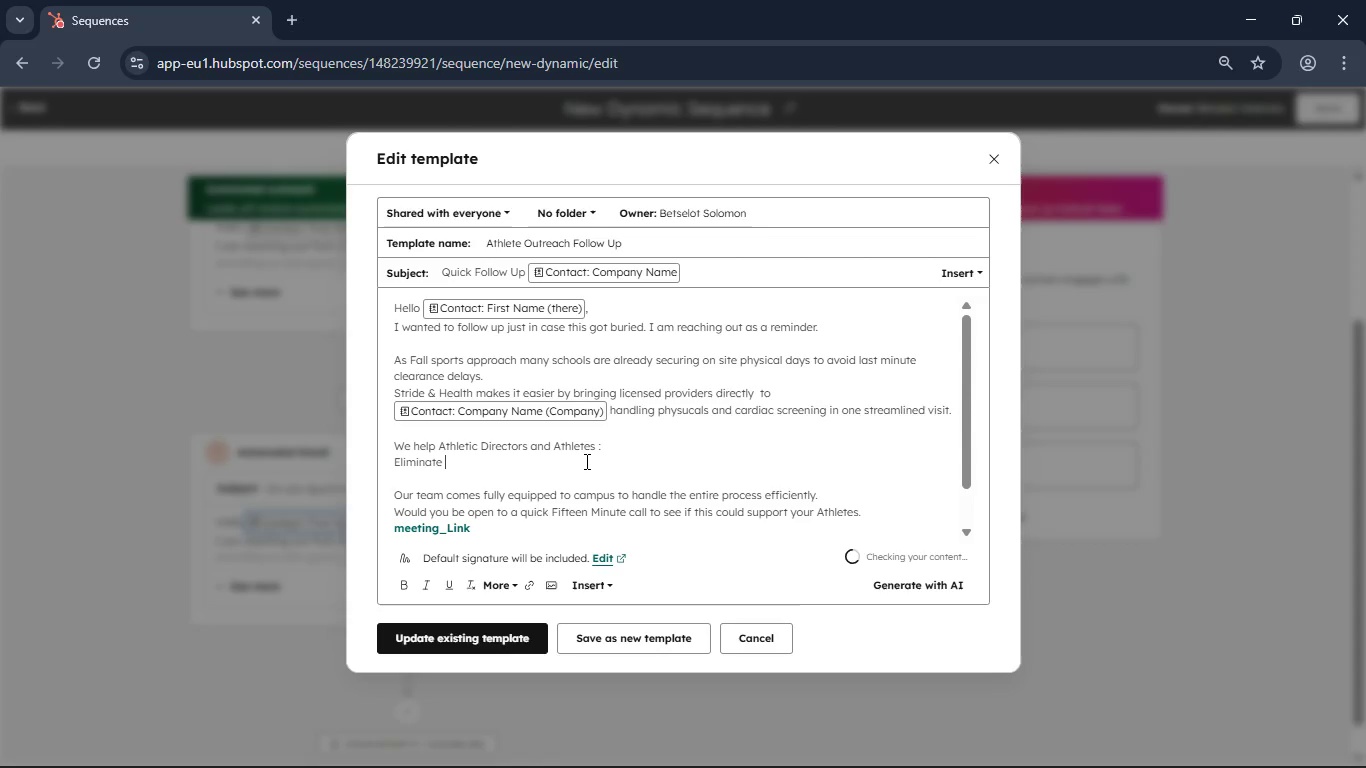 
key(Backspace)
 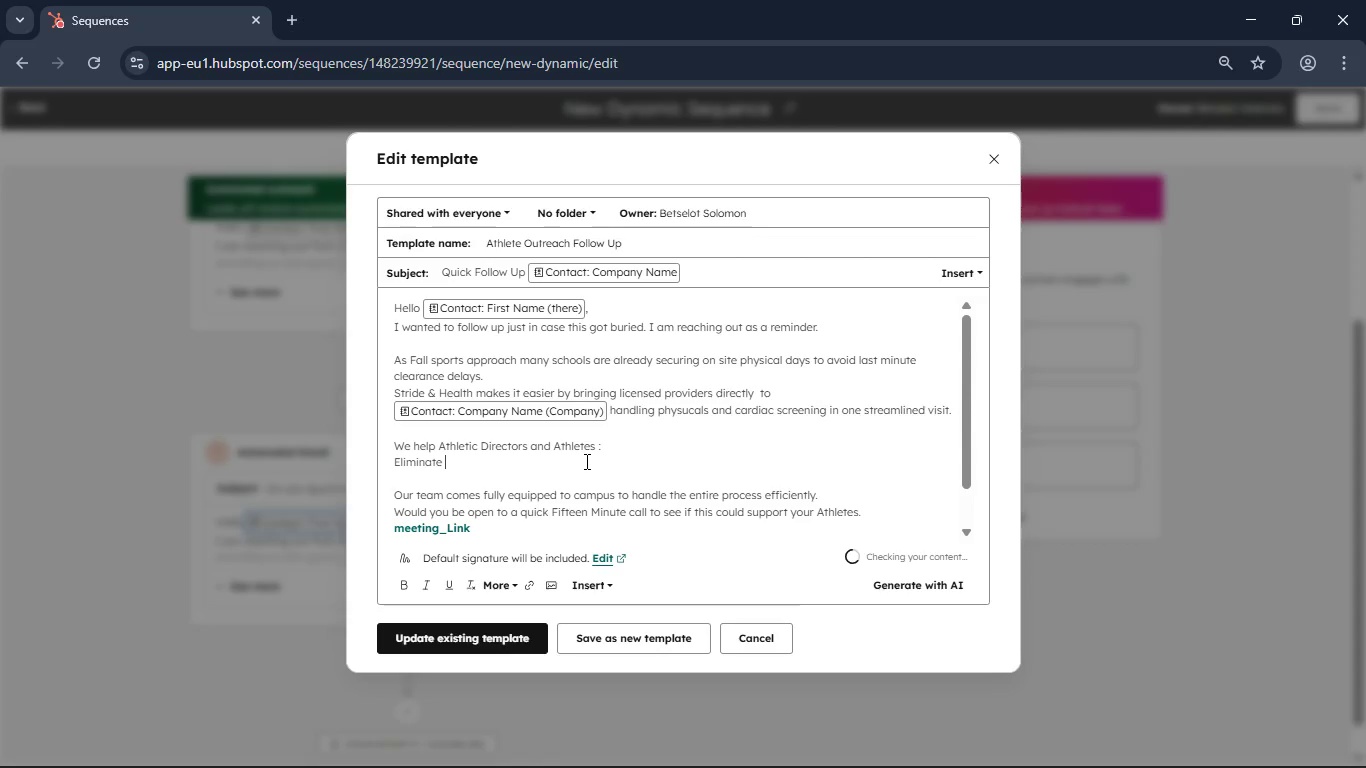 
key(Backspace)
 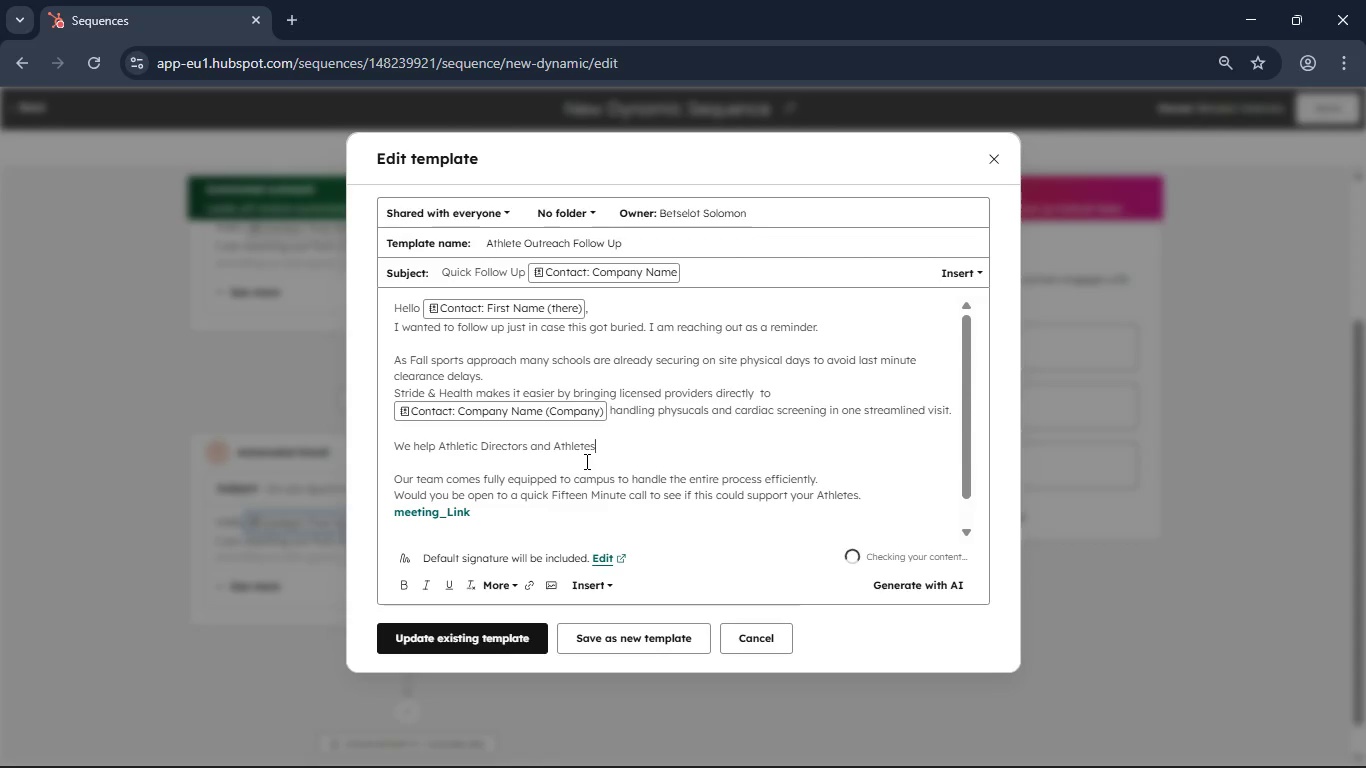 
key(Backspace)
 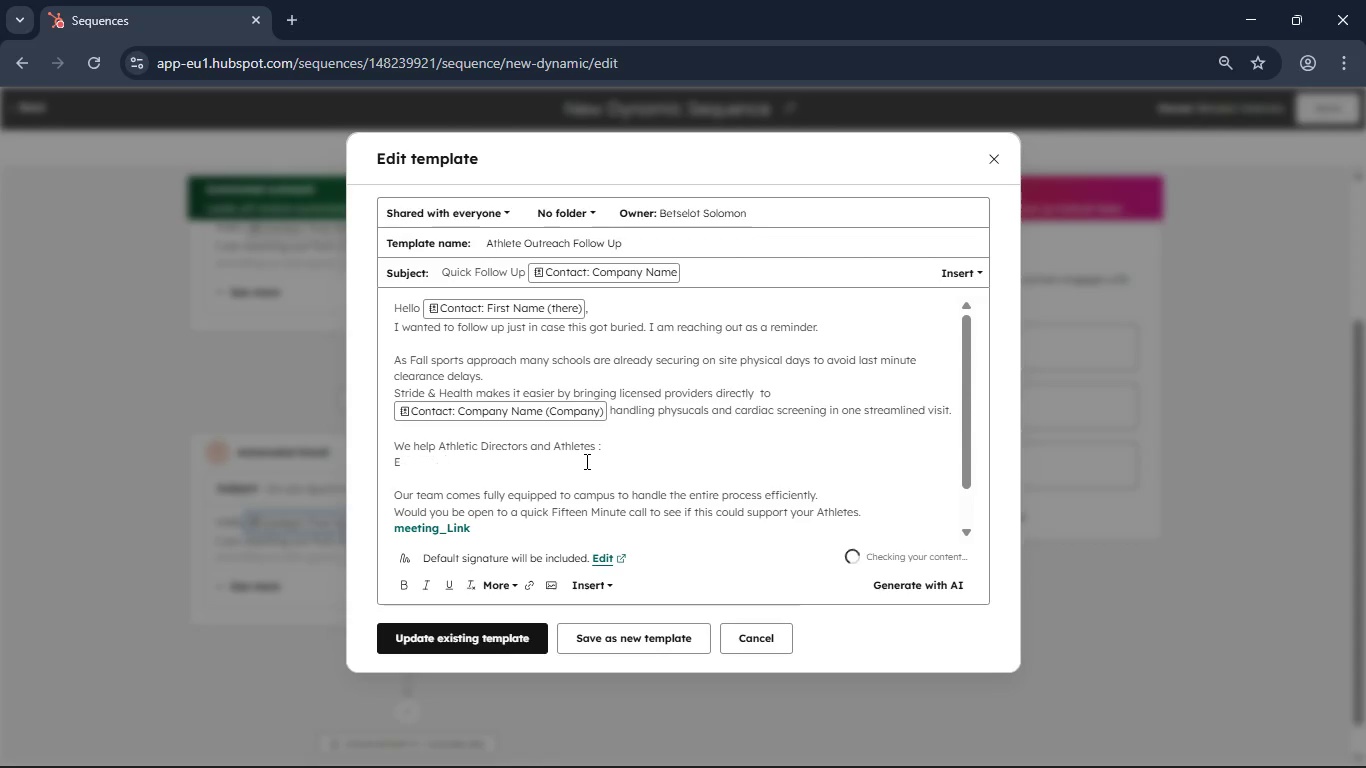 
key(Backspace)
 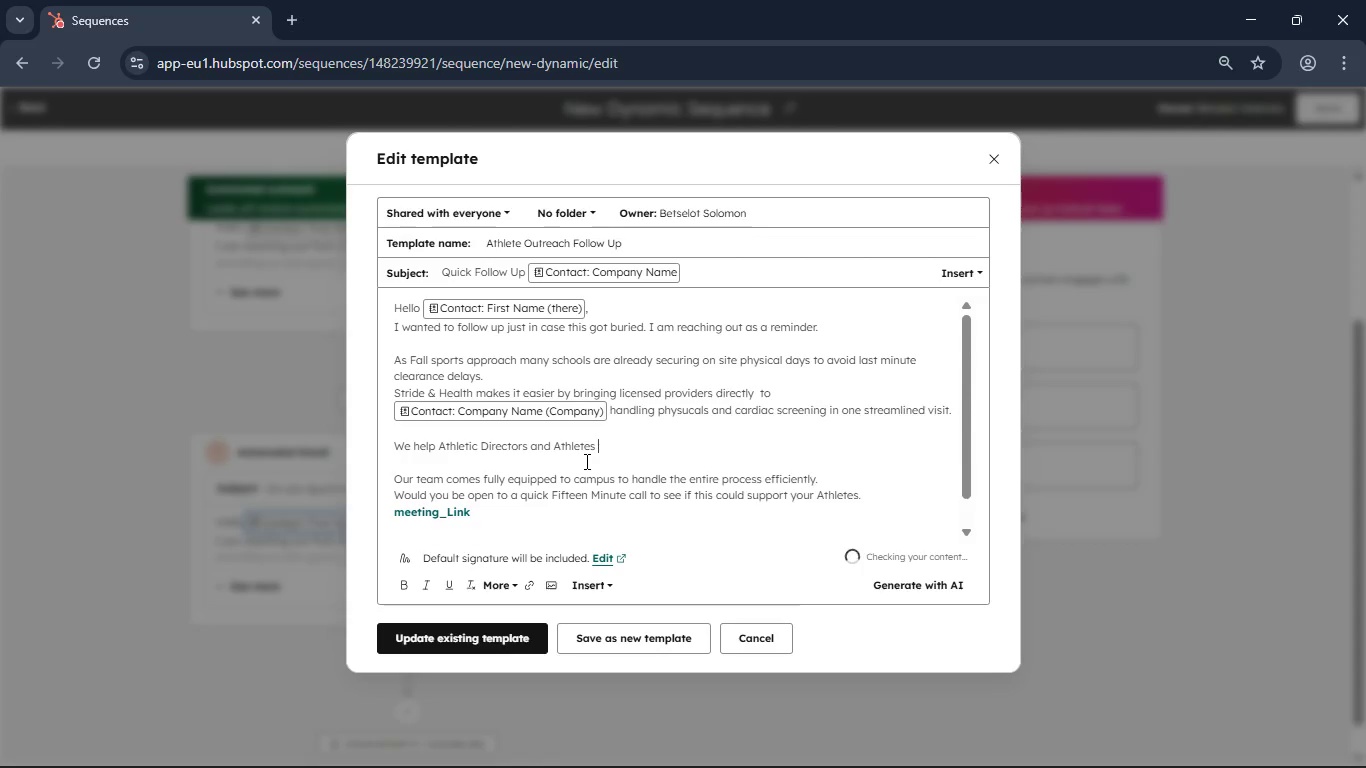 
key(Backspace)
 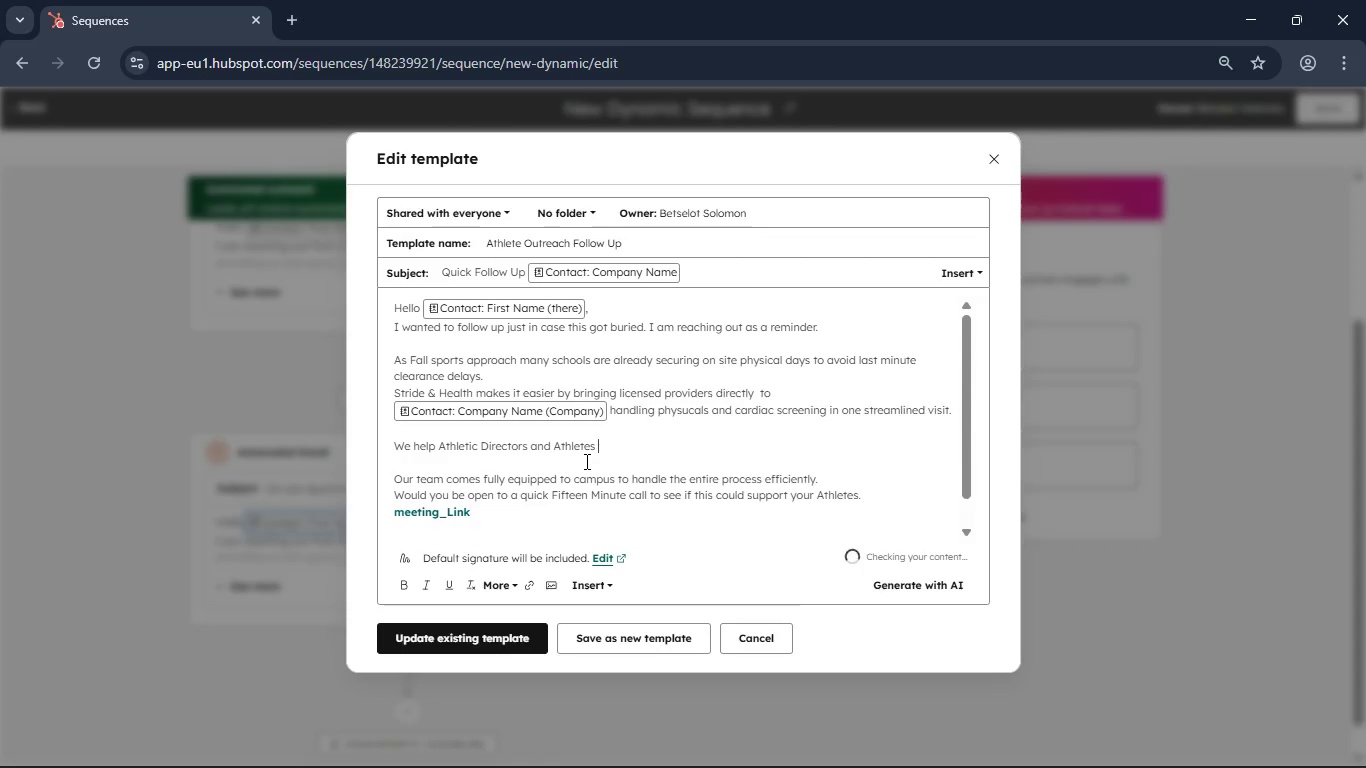 
key(Backspace)
 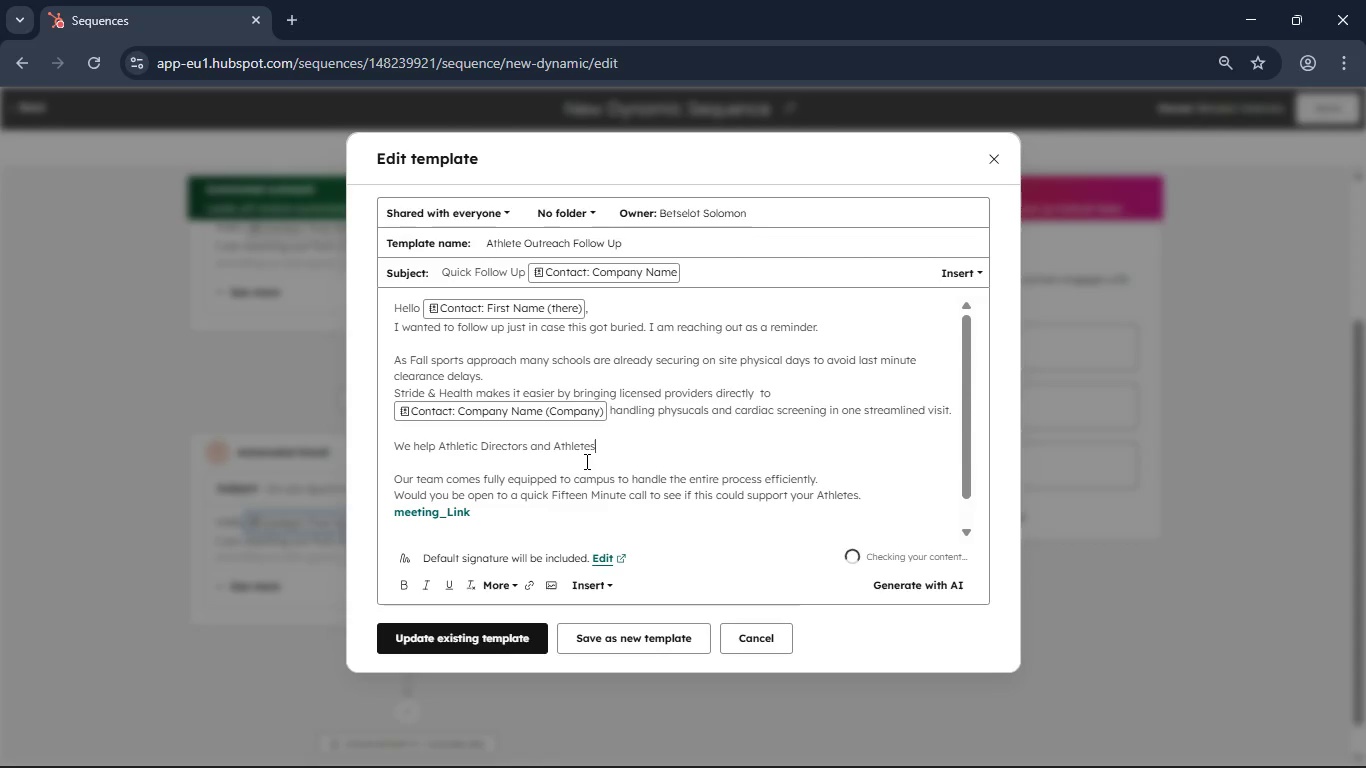 
key(Backspace)
 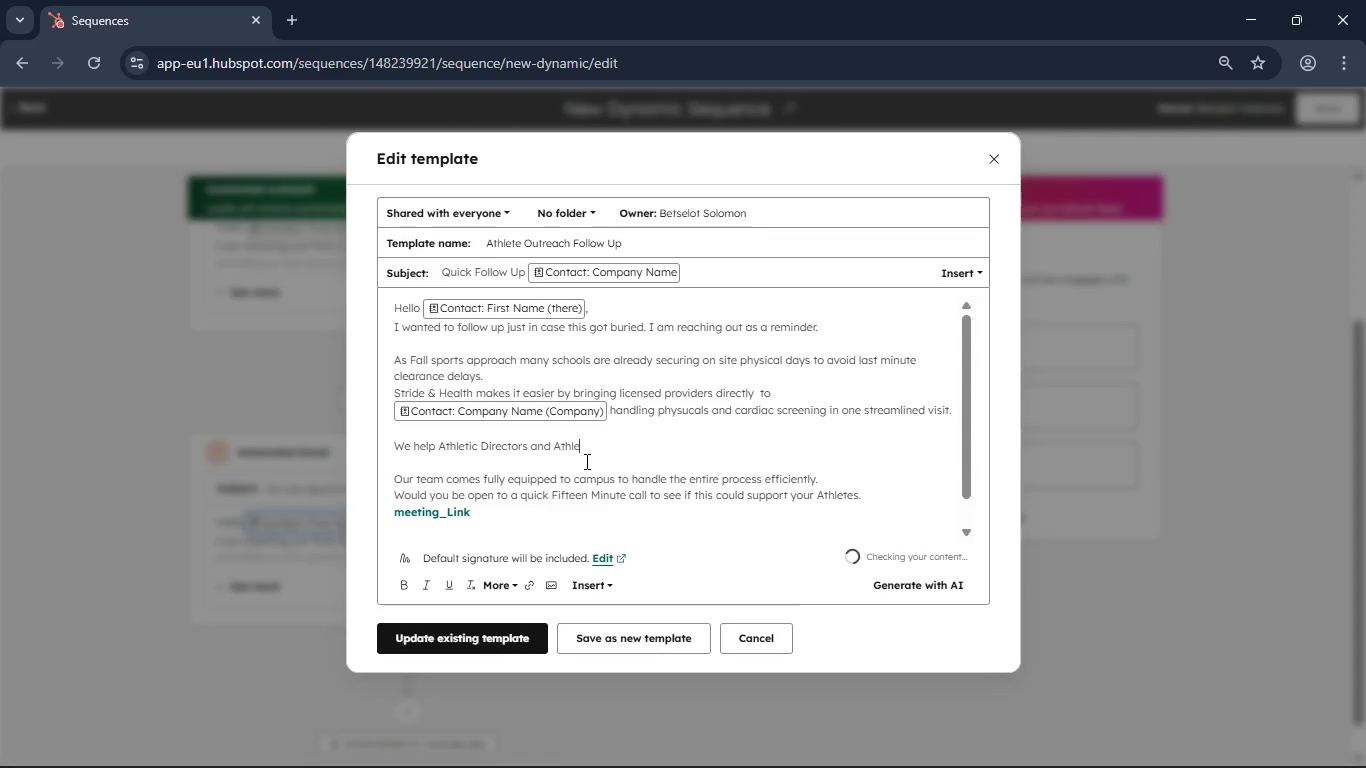 
key(Backspace)
 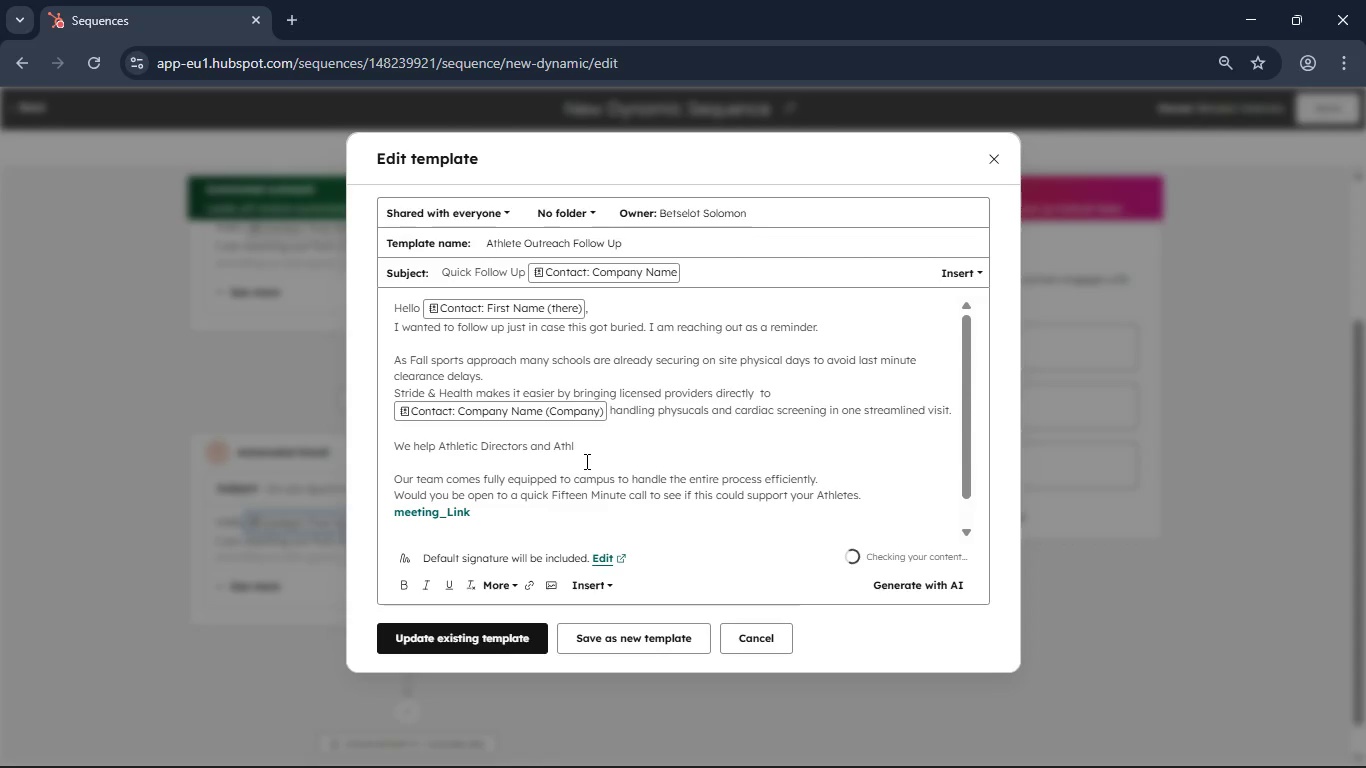 
key(Backspace)
 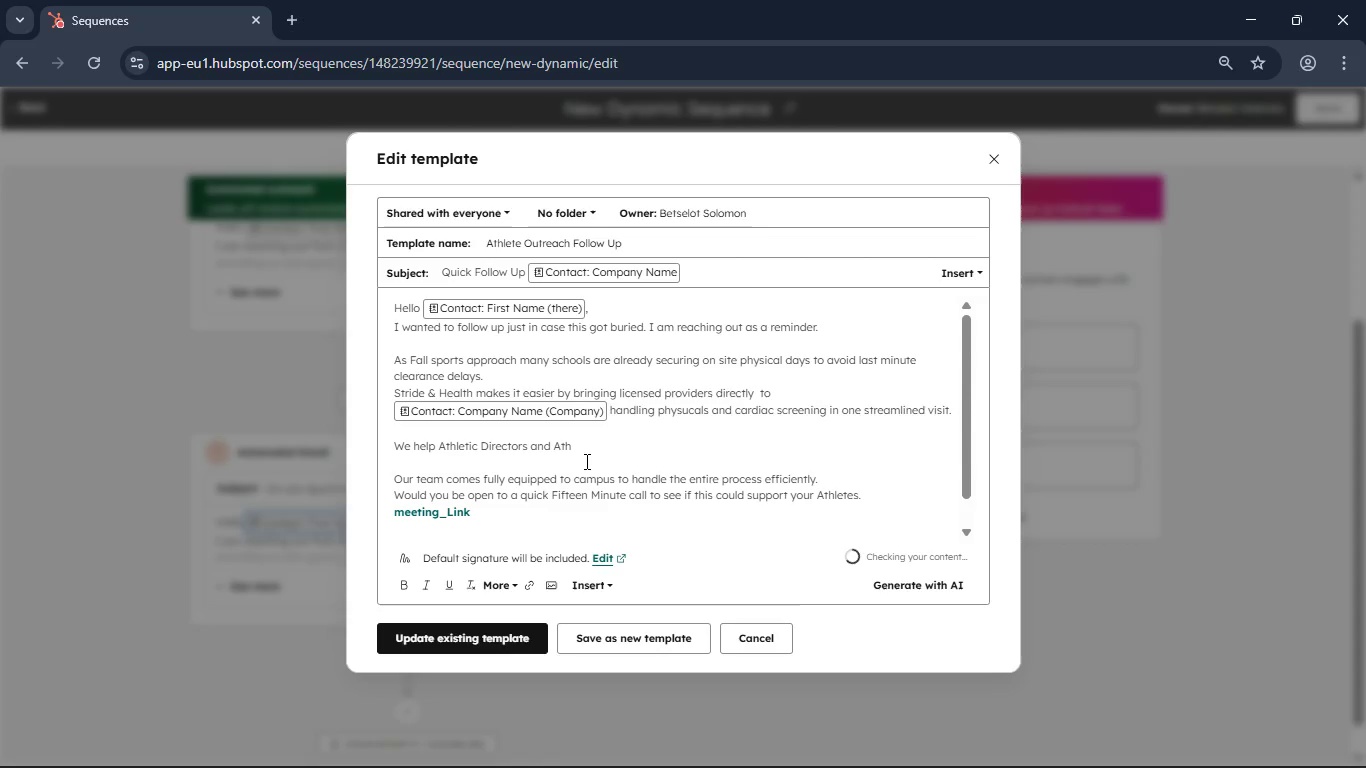 
key(Backspace)
 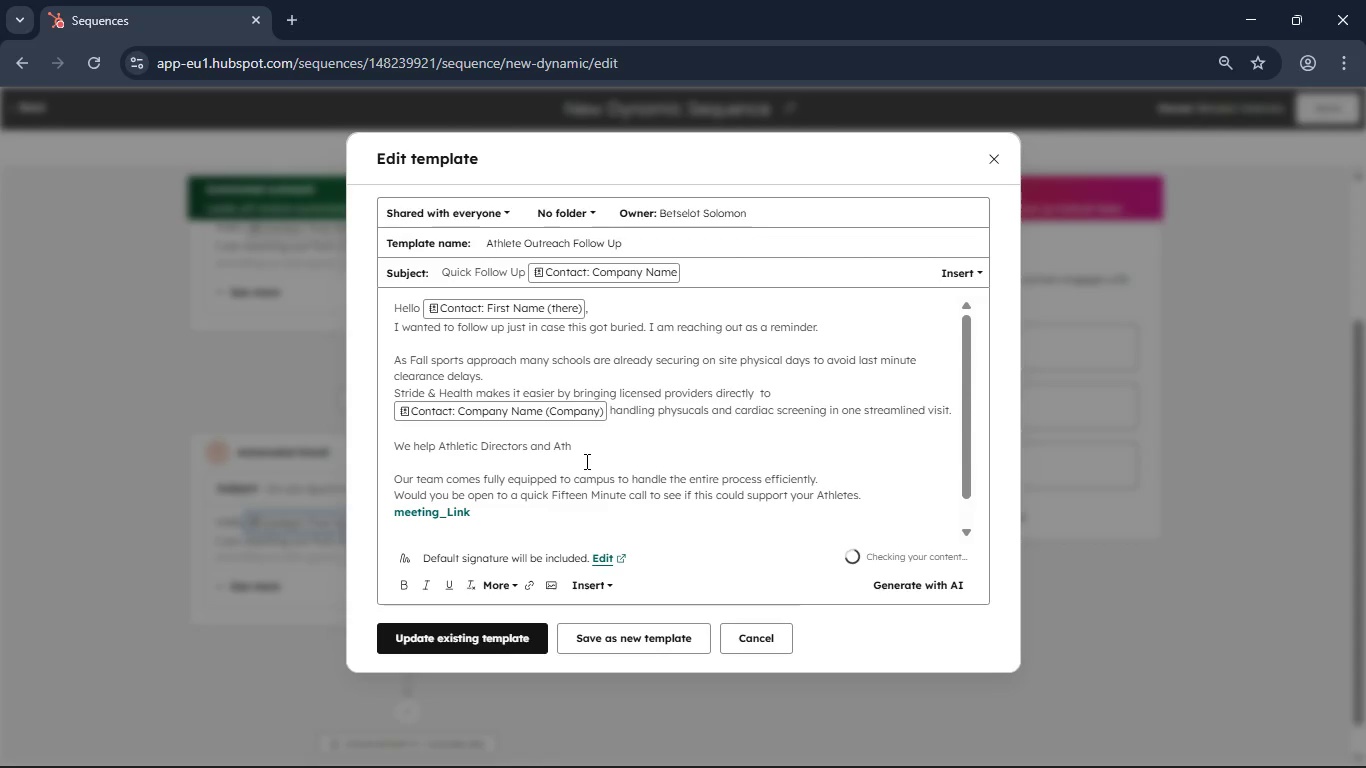 
key(Backspace)
 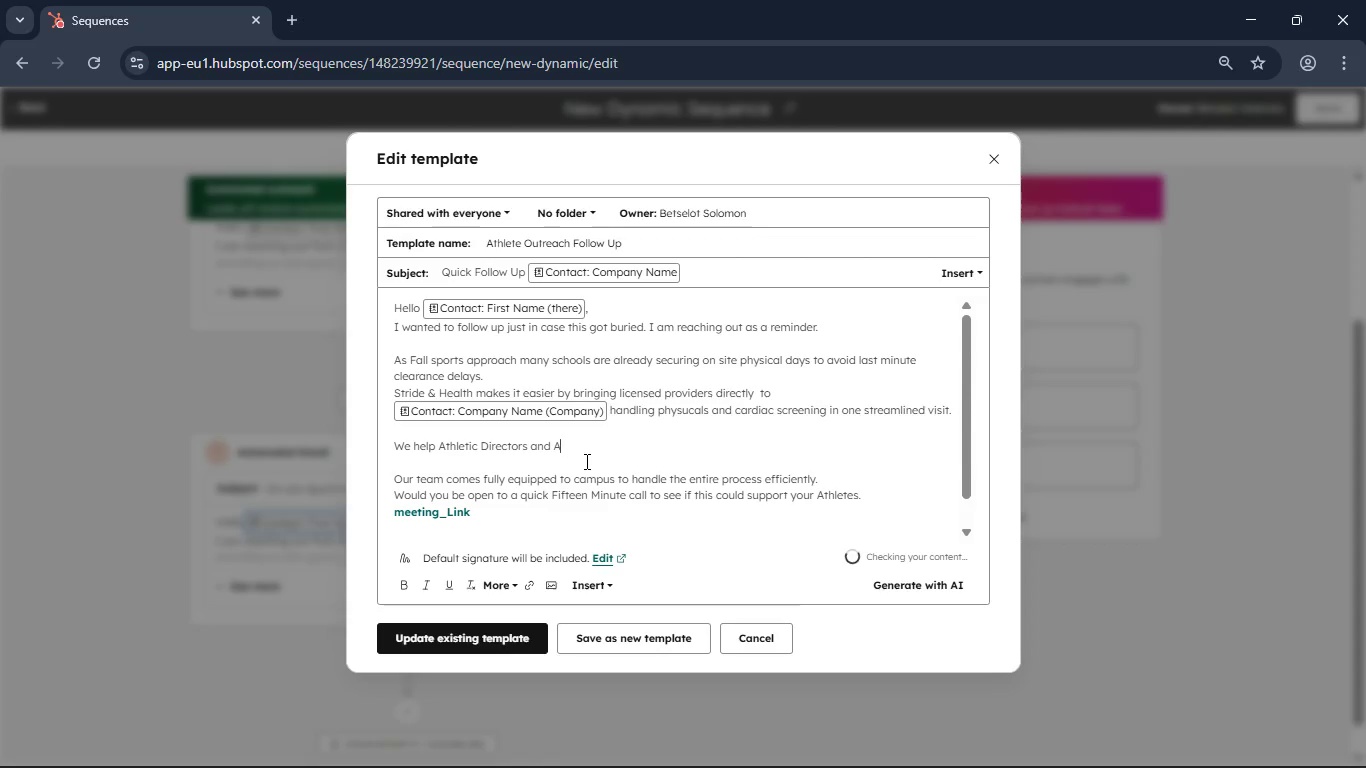 
key(Backspace)
 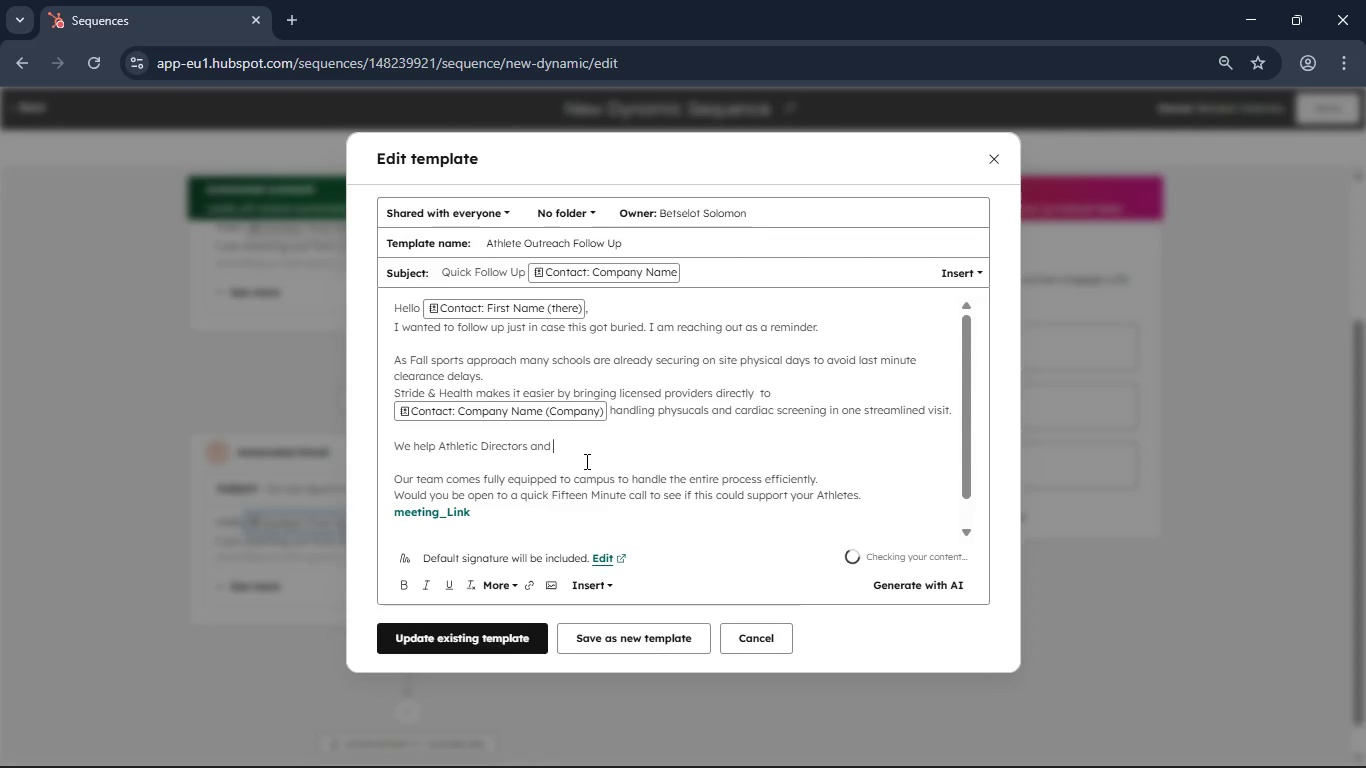 
key(Backspace)
 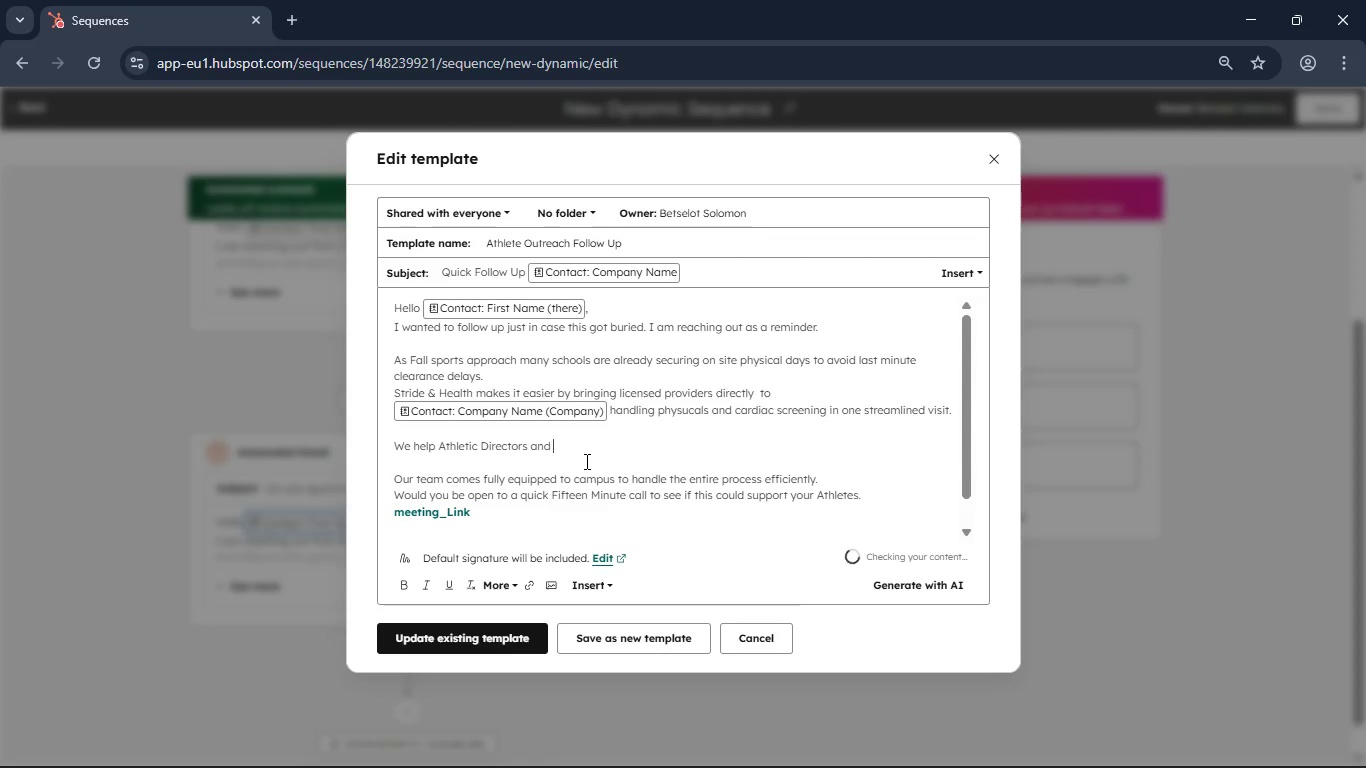 
key(Backspace)
 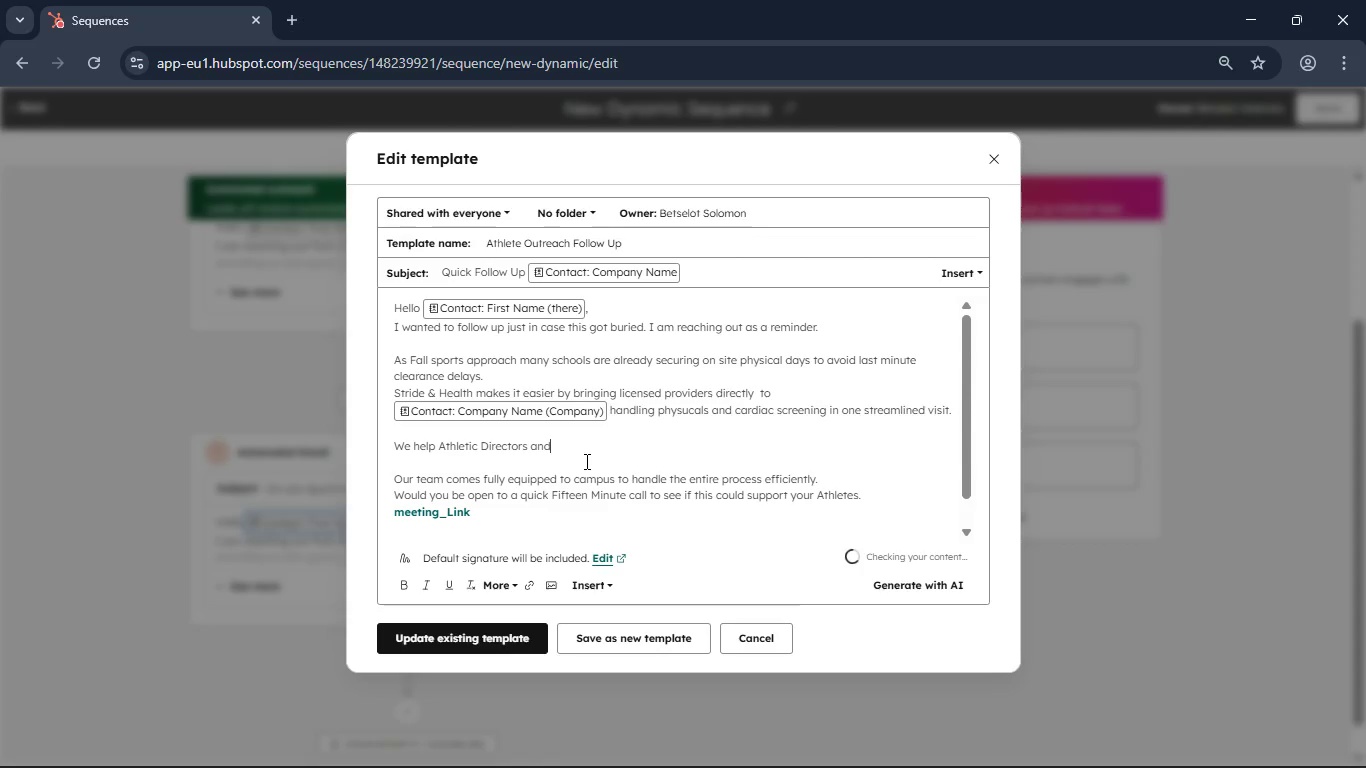 
key(Backspace)
 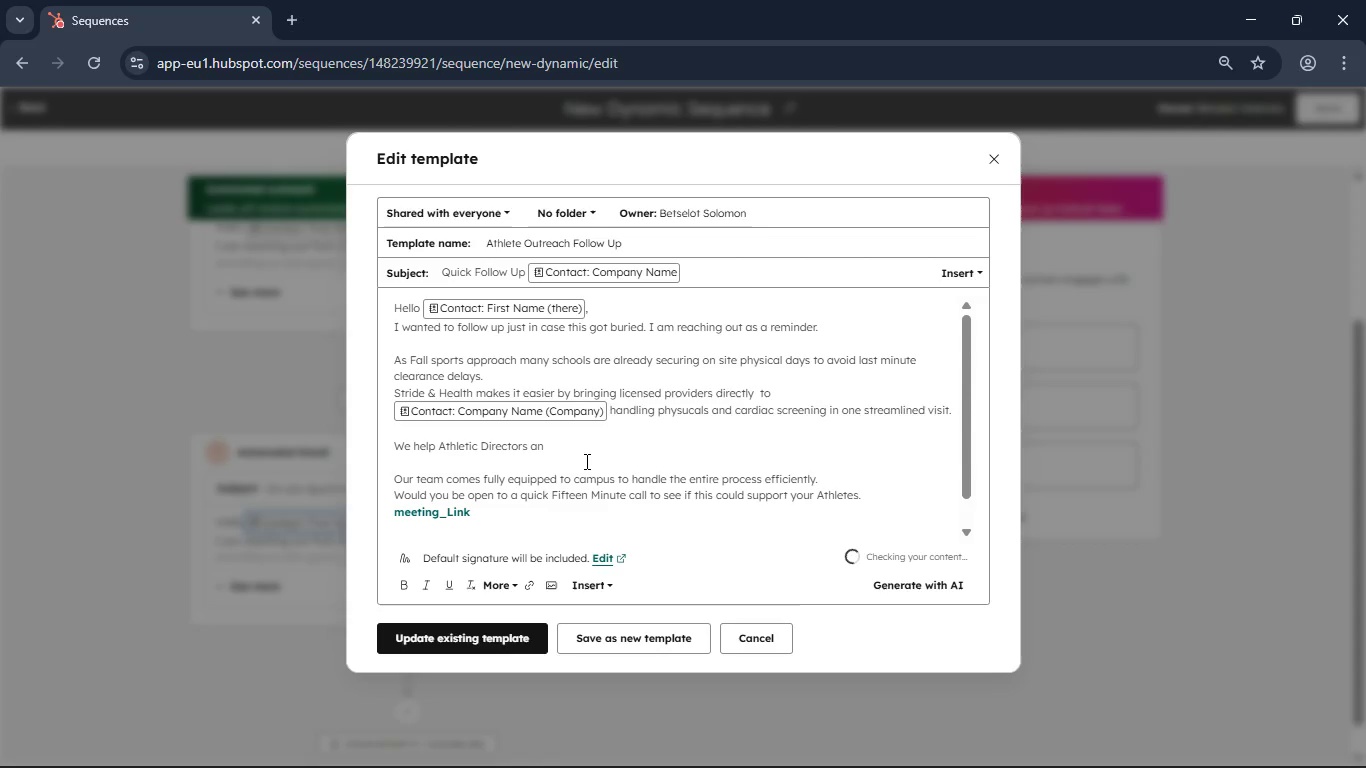 
key(Backspace)
 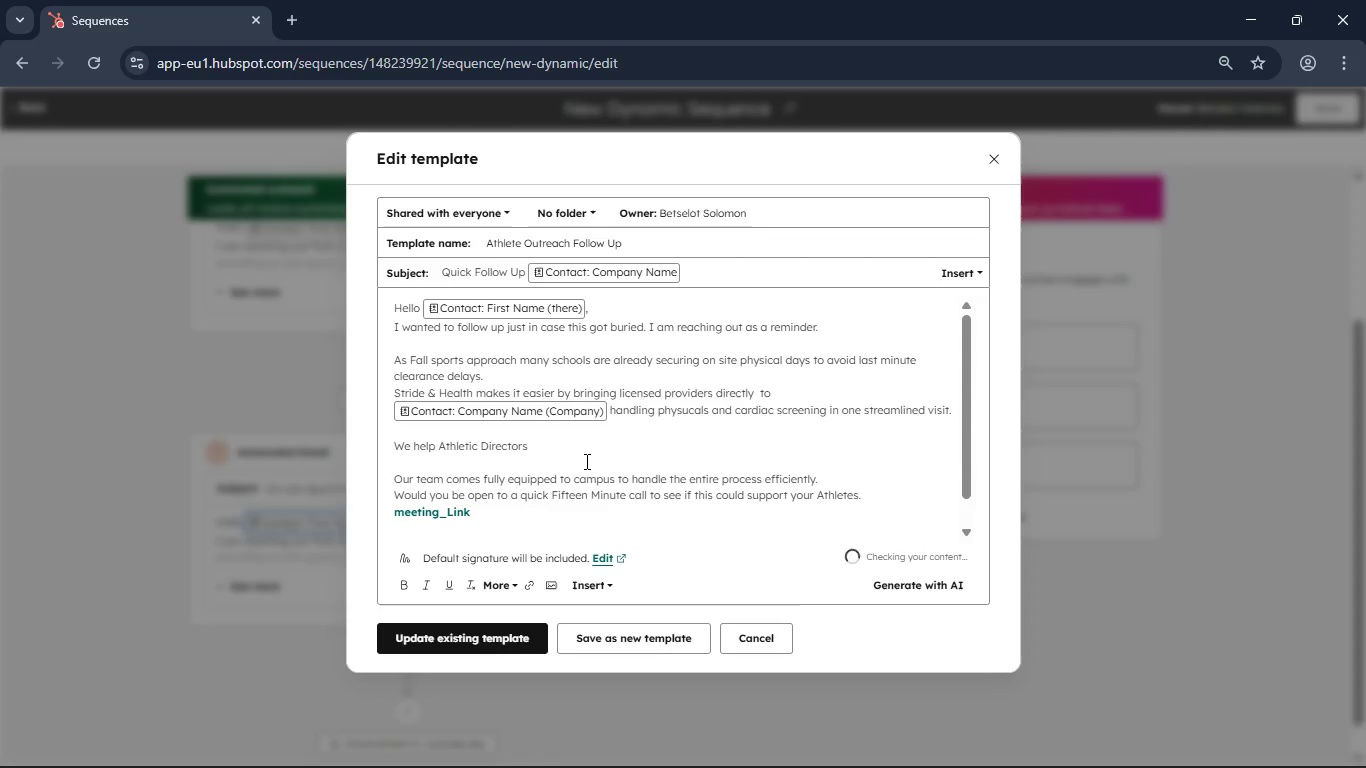 
key(Backspace)
 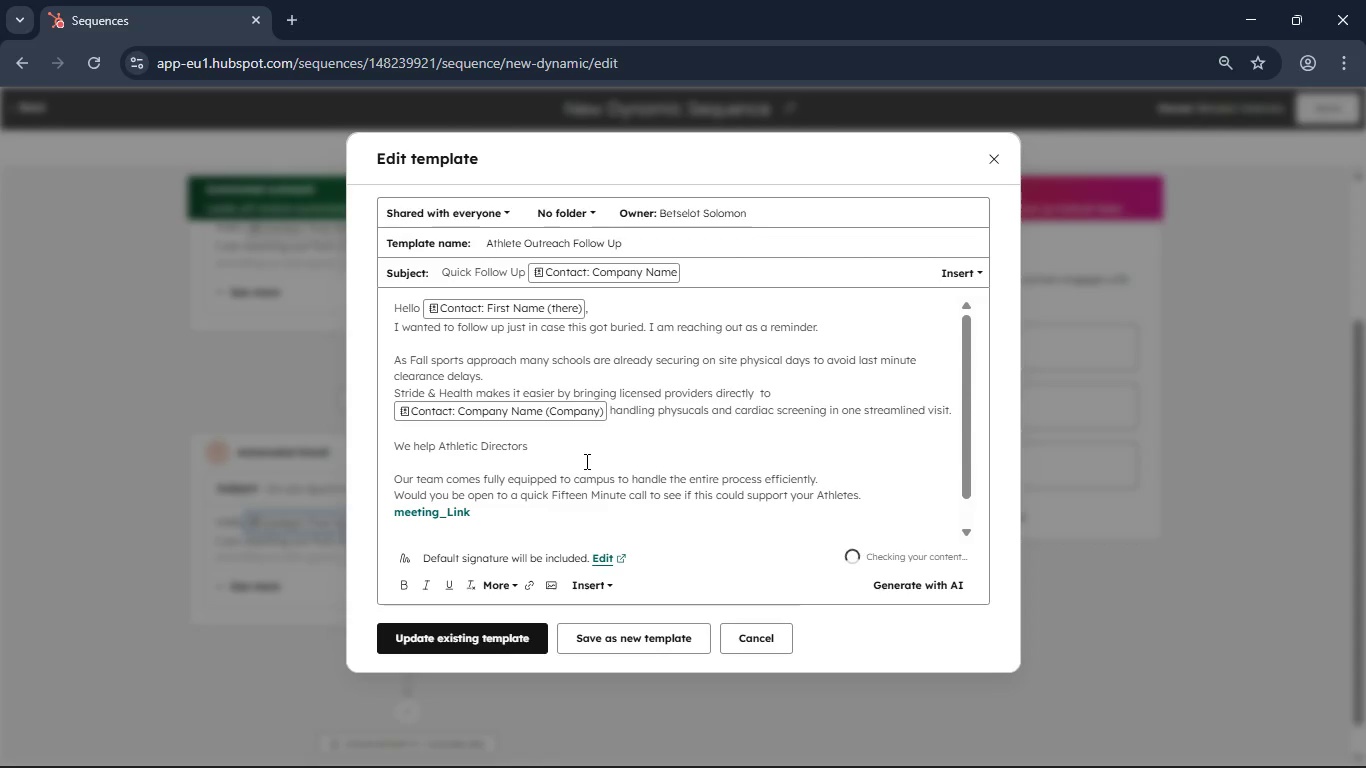 
key(Backspace)
 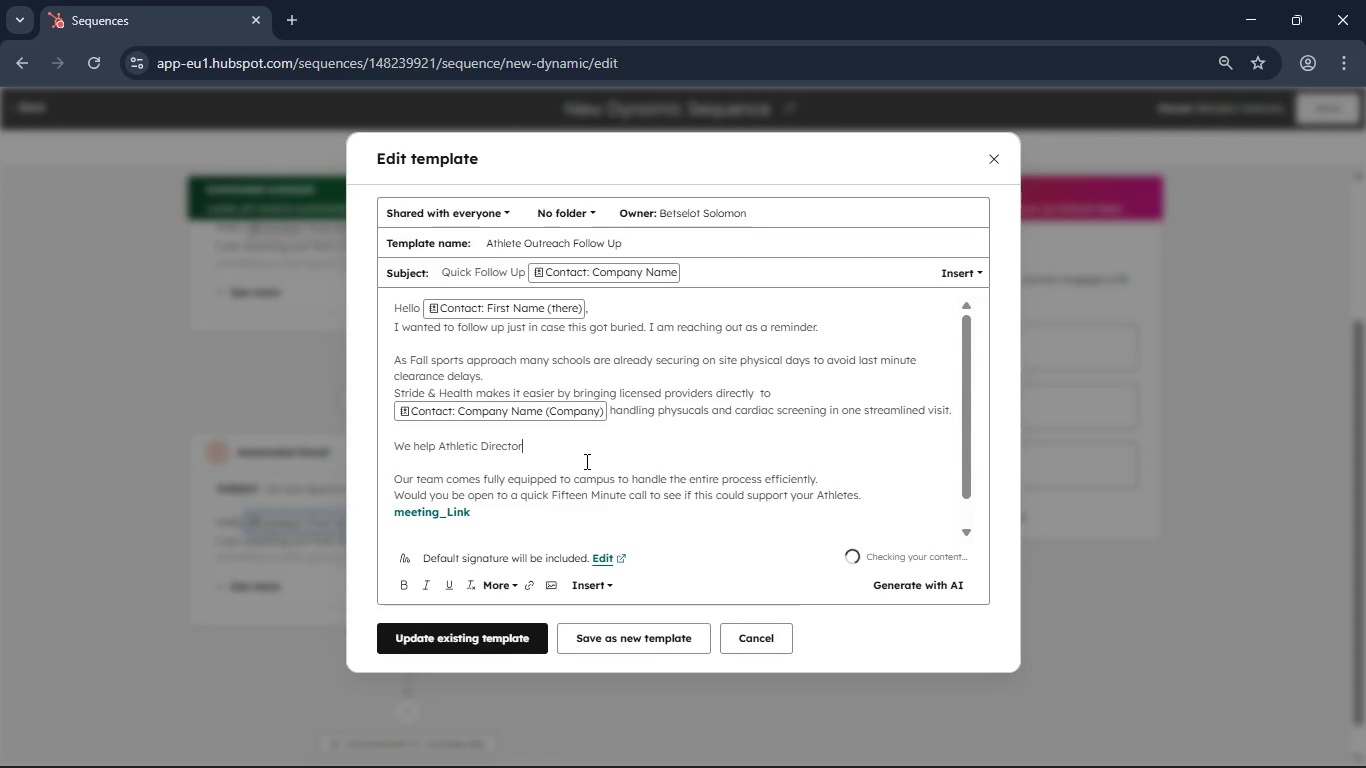 
key(Backspace)
 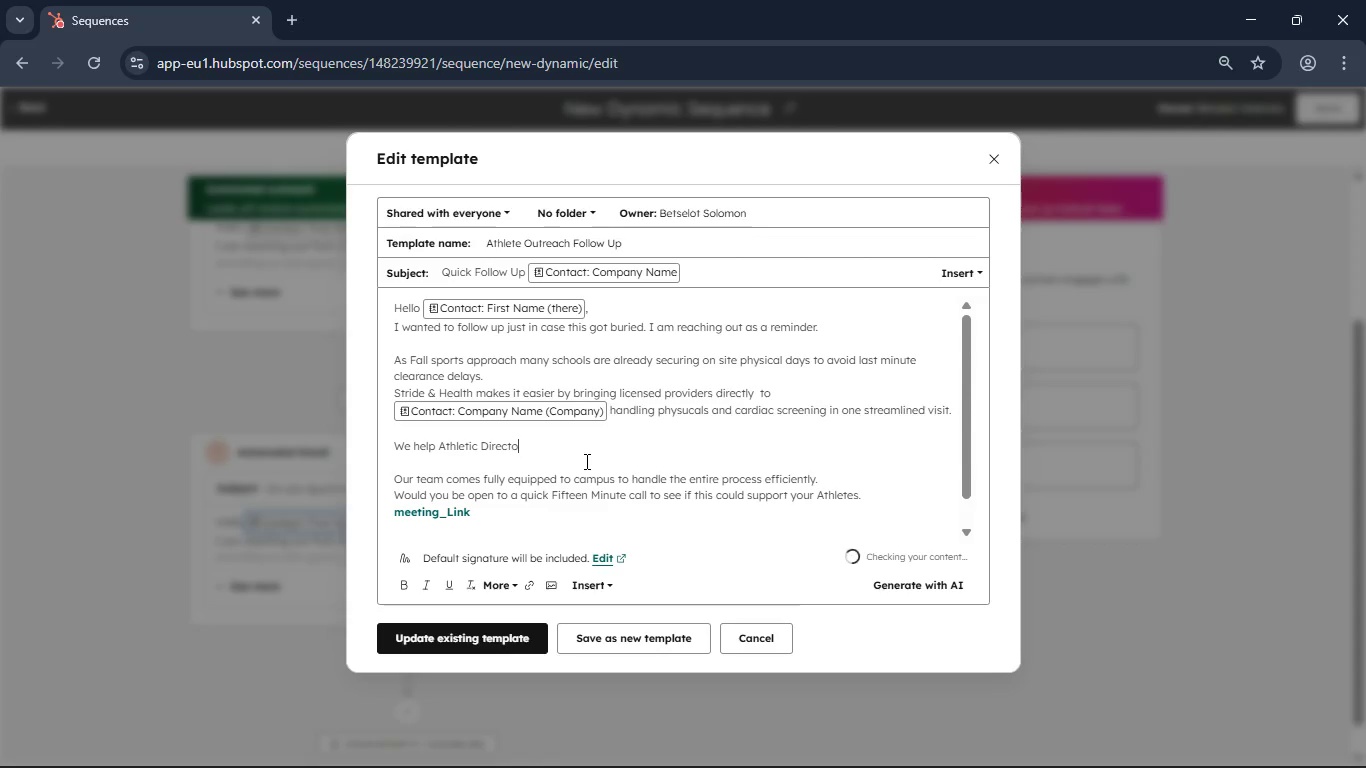 
key(Backspace)
 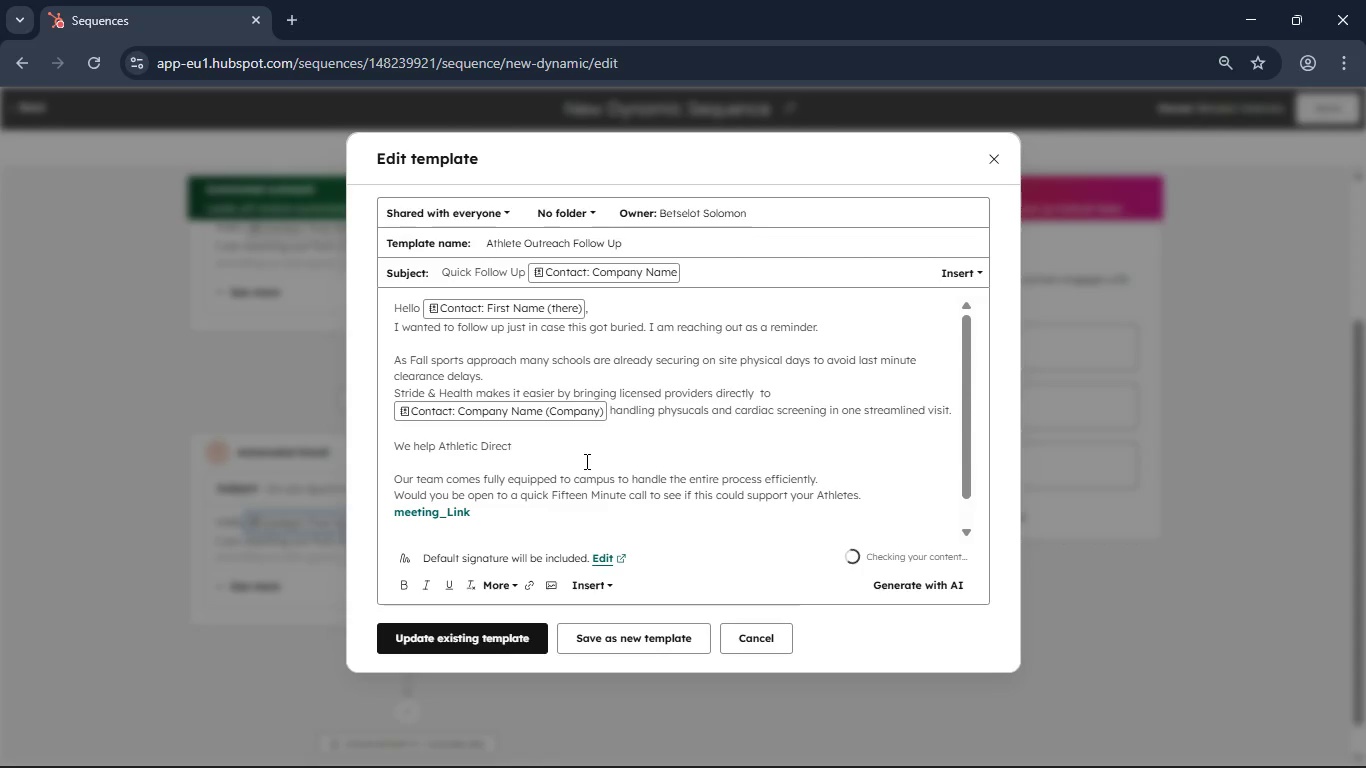 
key(Backspace)
 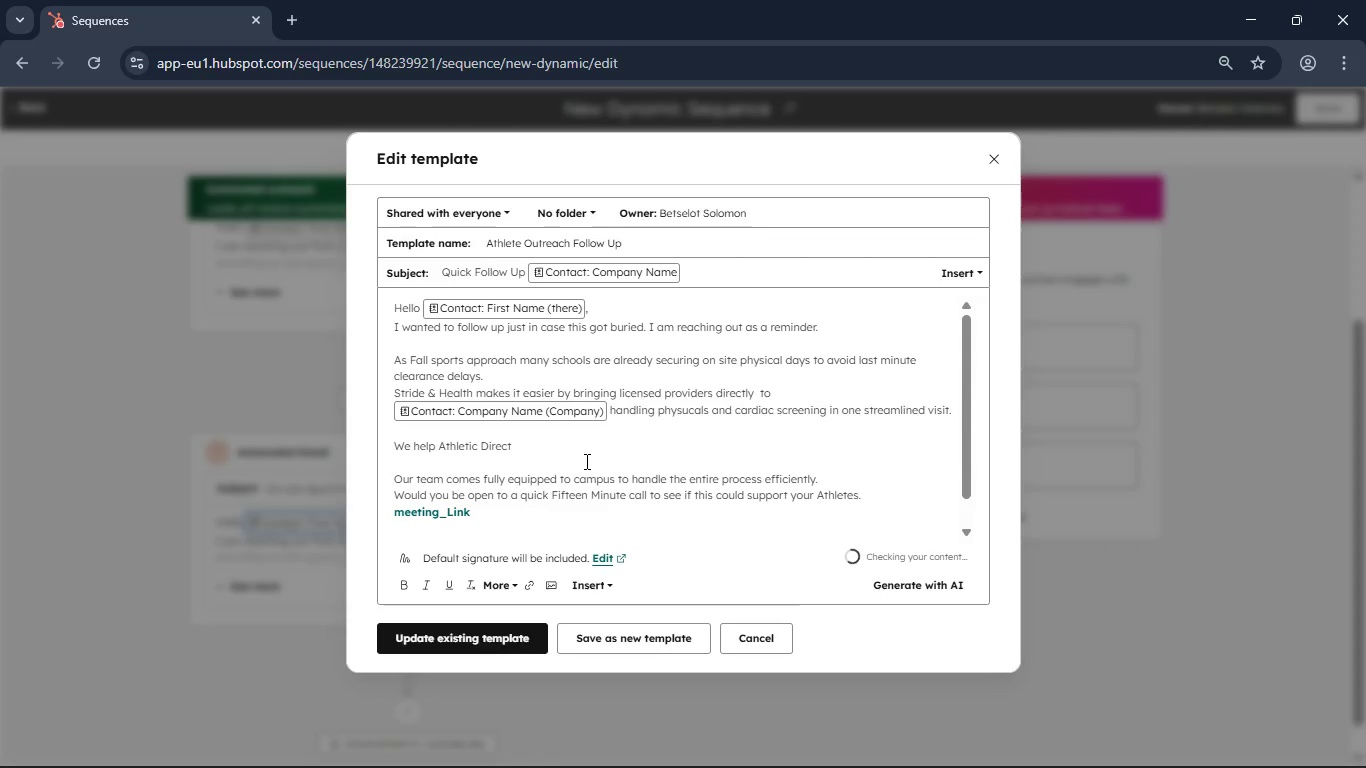 
key(Backspace)
 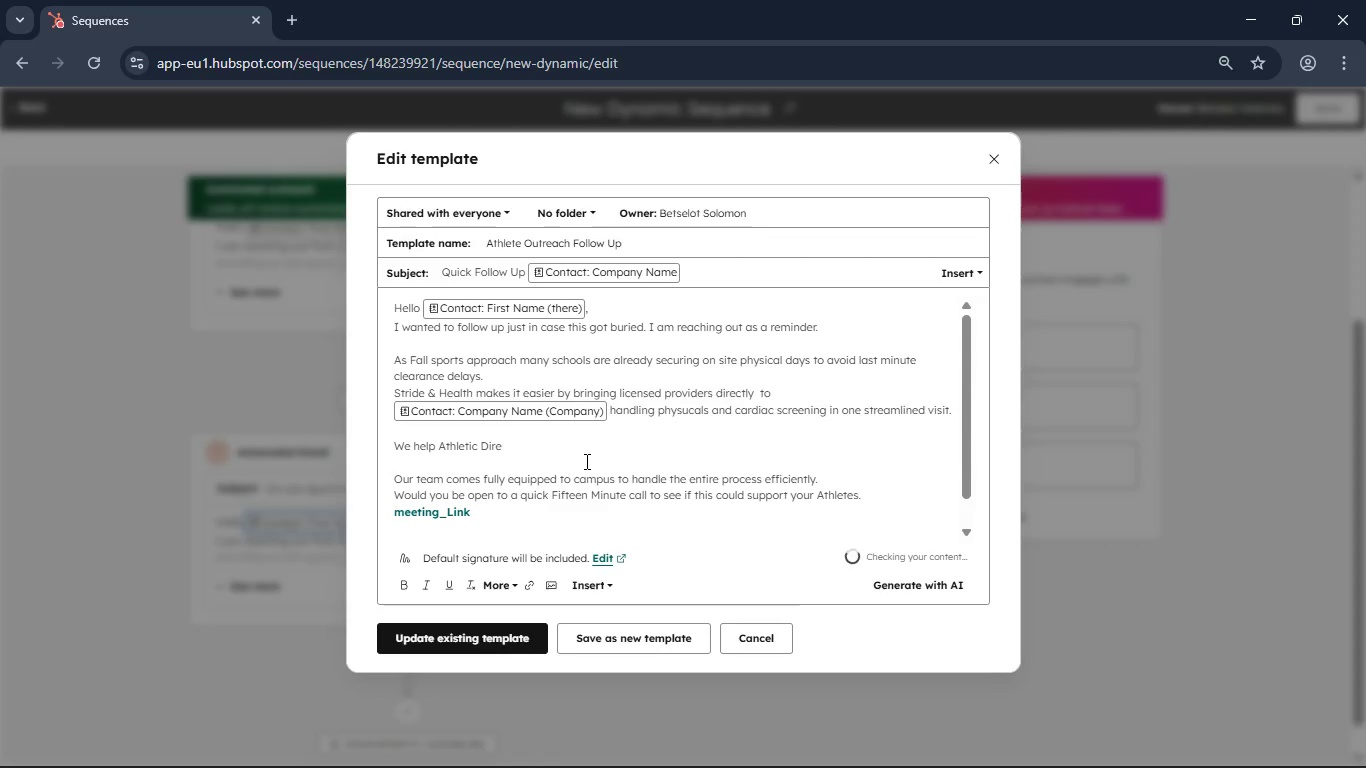 
key(Backspace)
 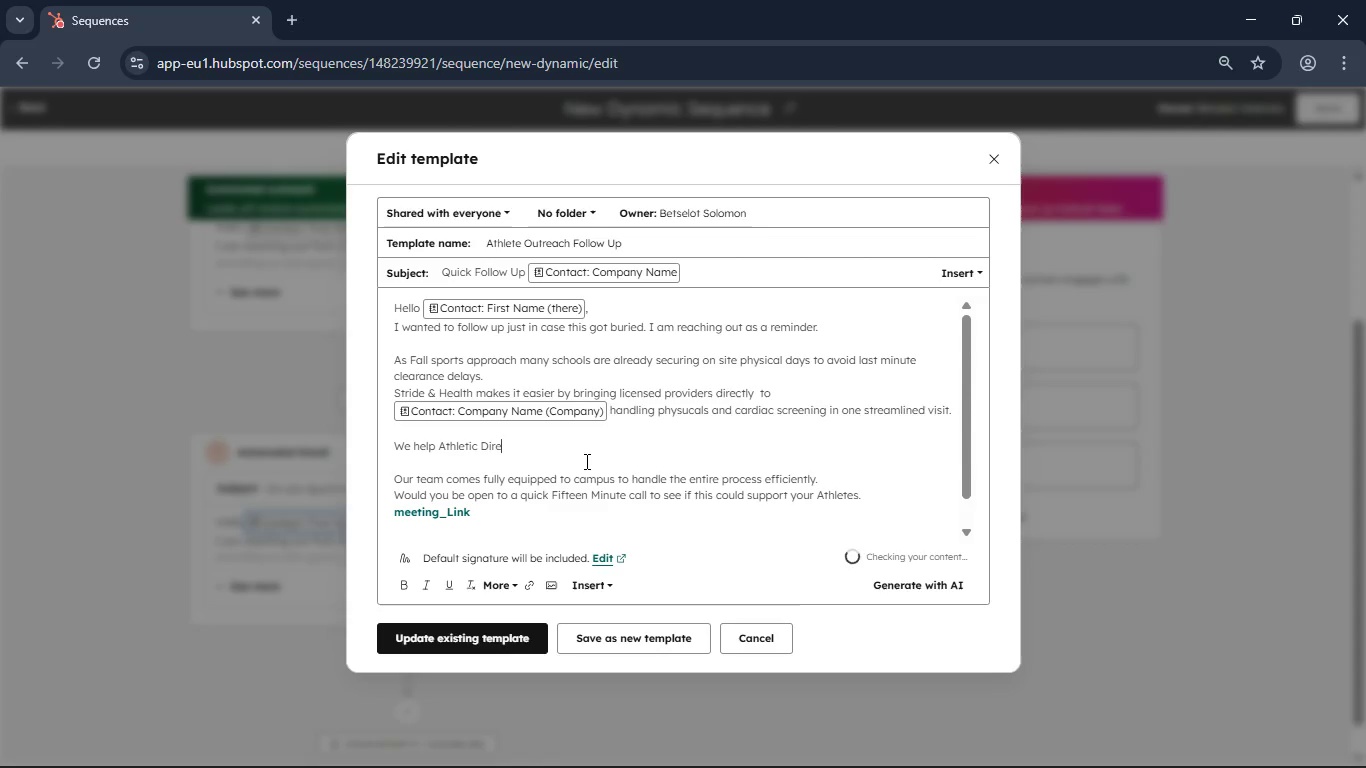 
key(Backspace)
 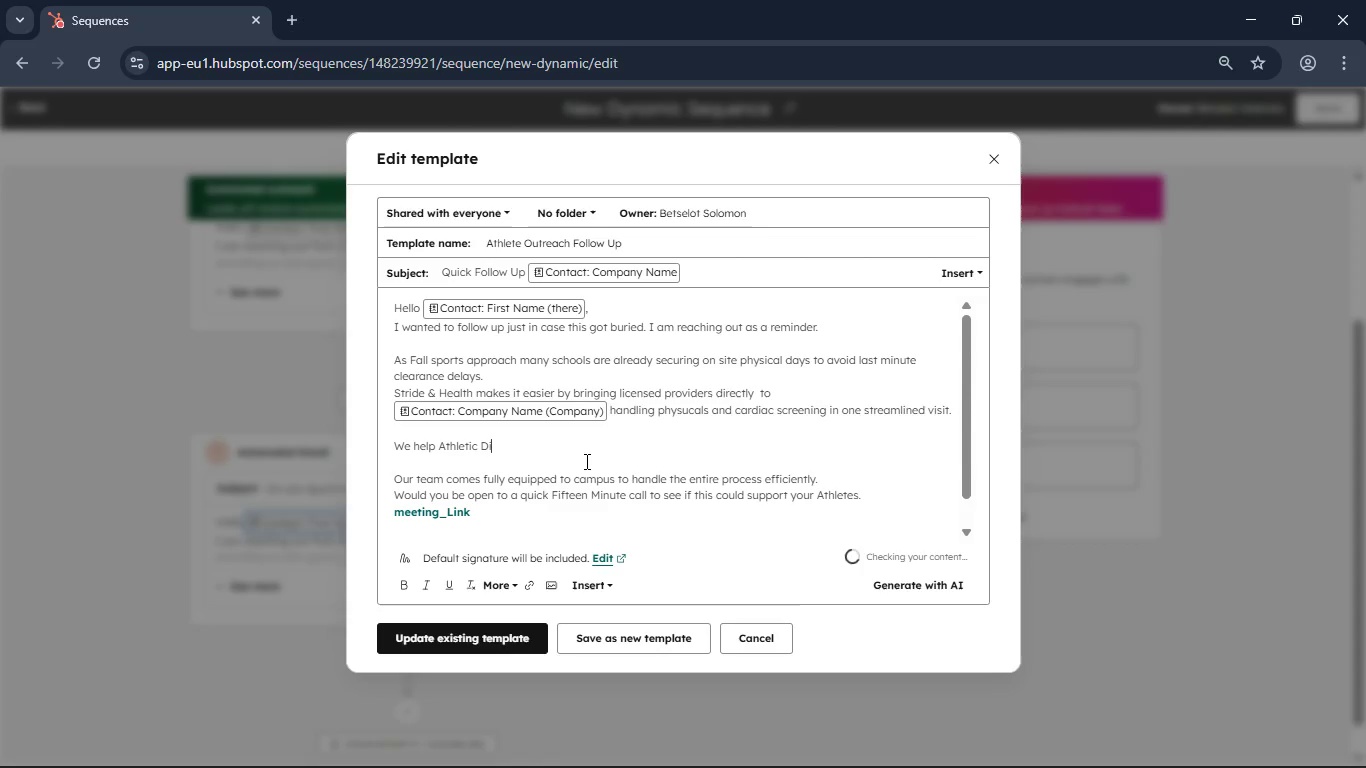 
key(Backspace)
 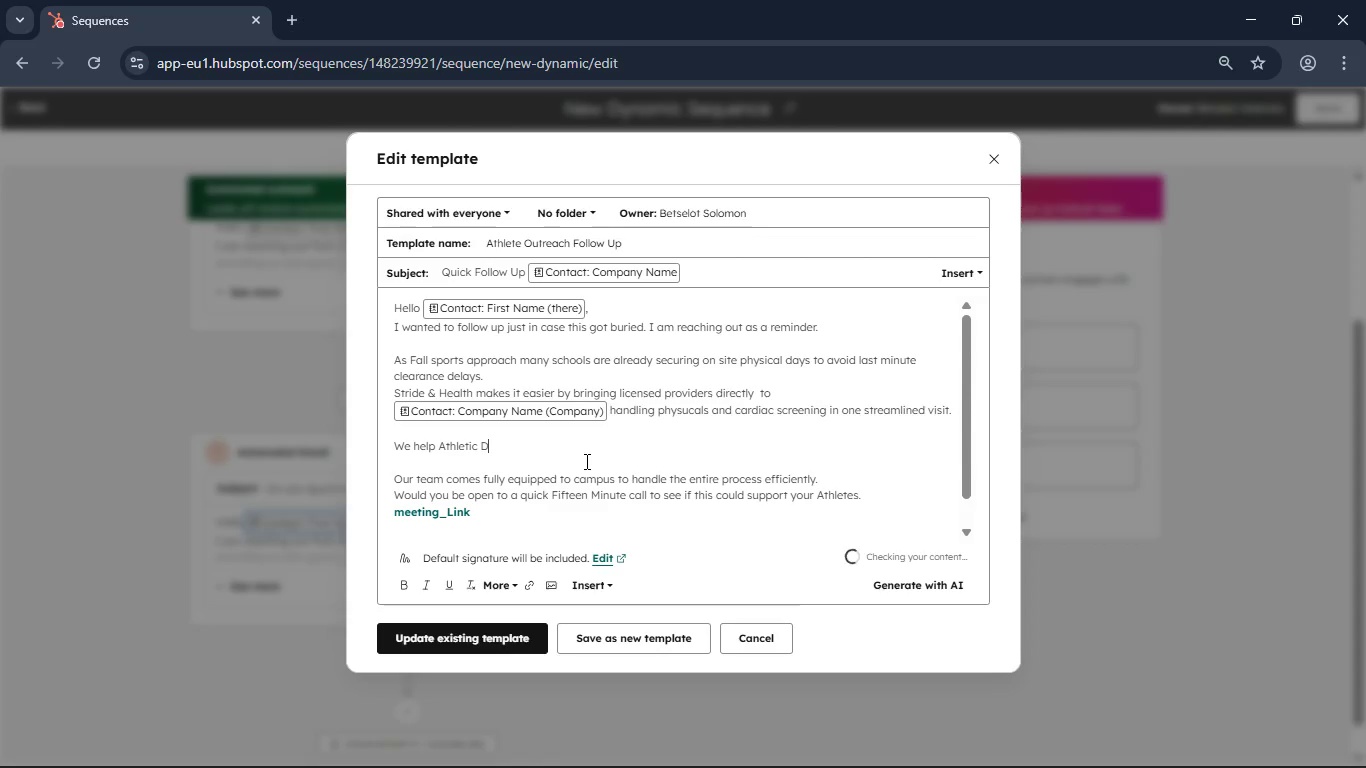 
key(Backspace)
 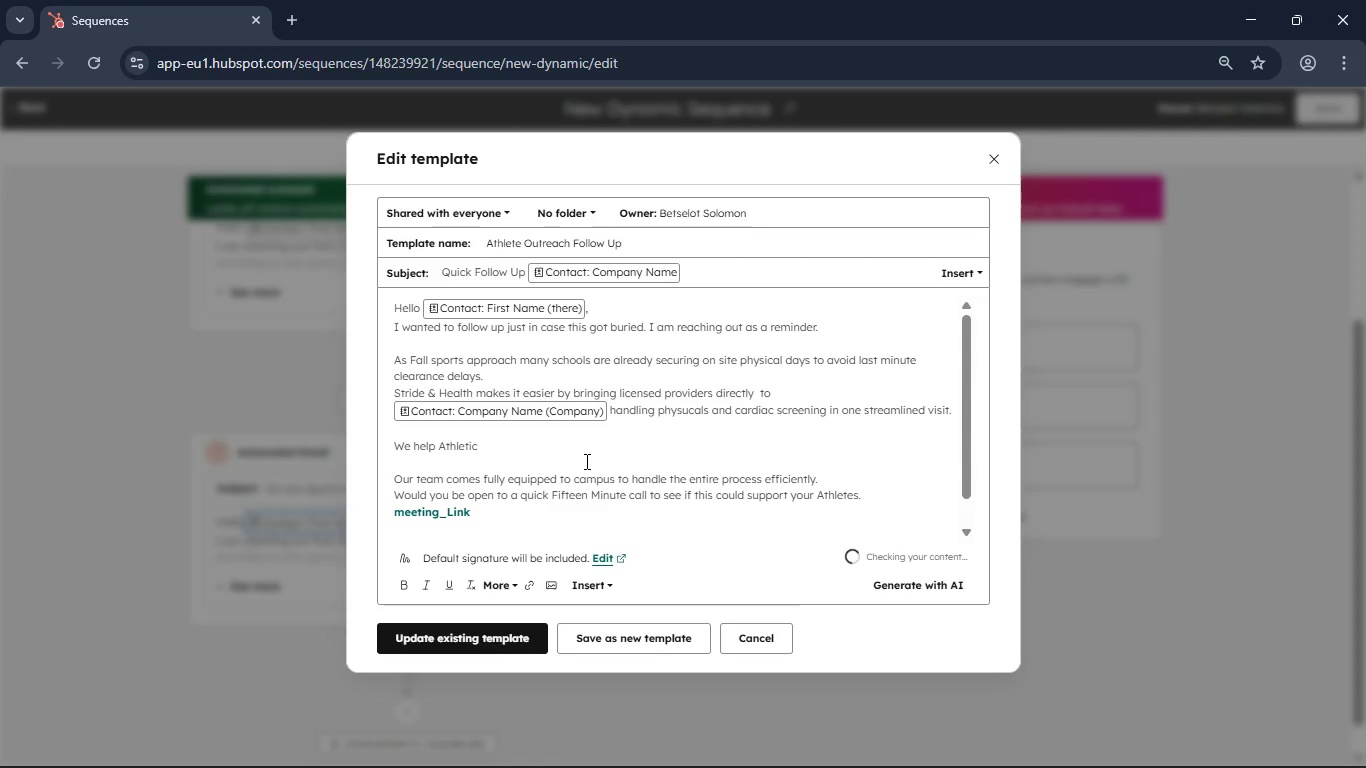 
key(Backspace)
 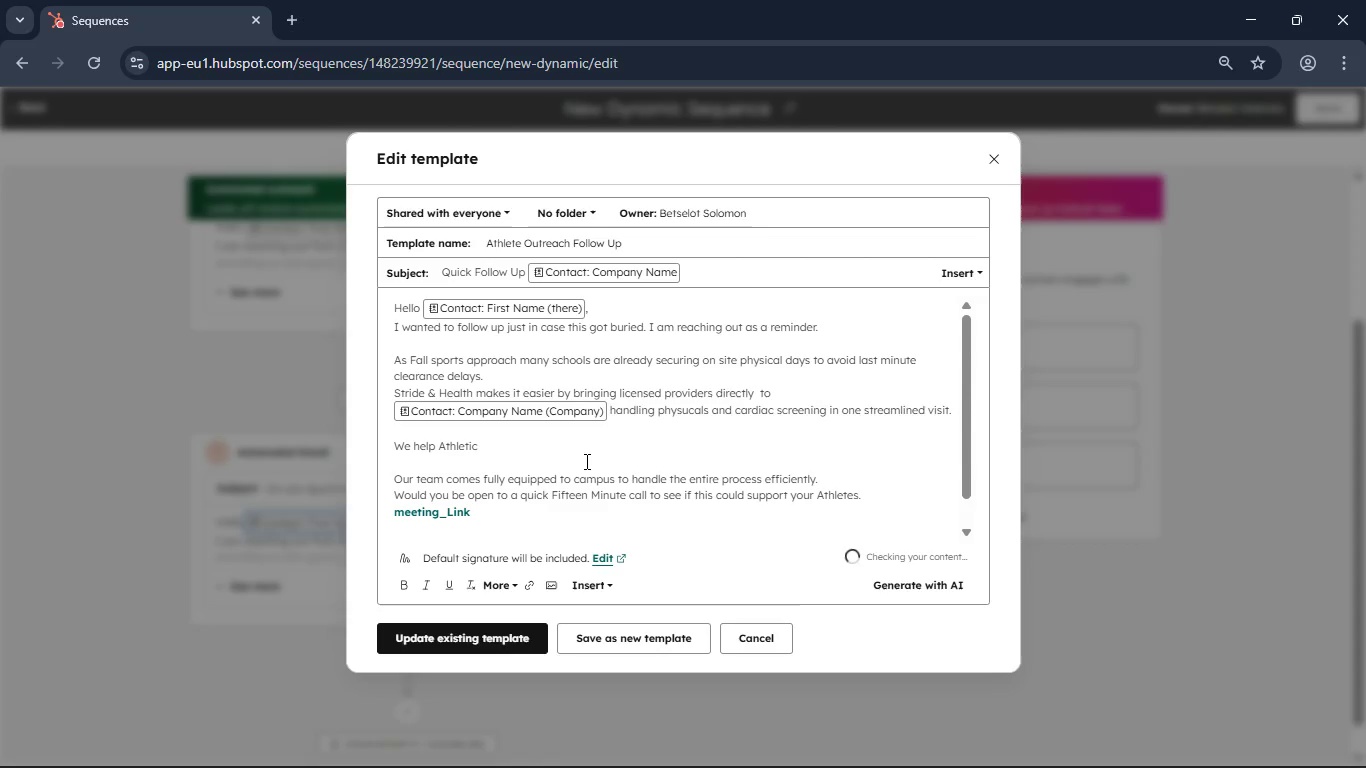 
key(Backspace)
 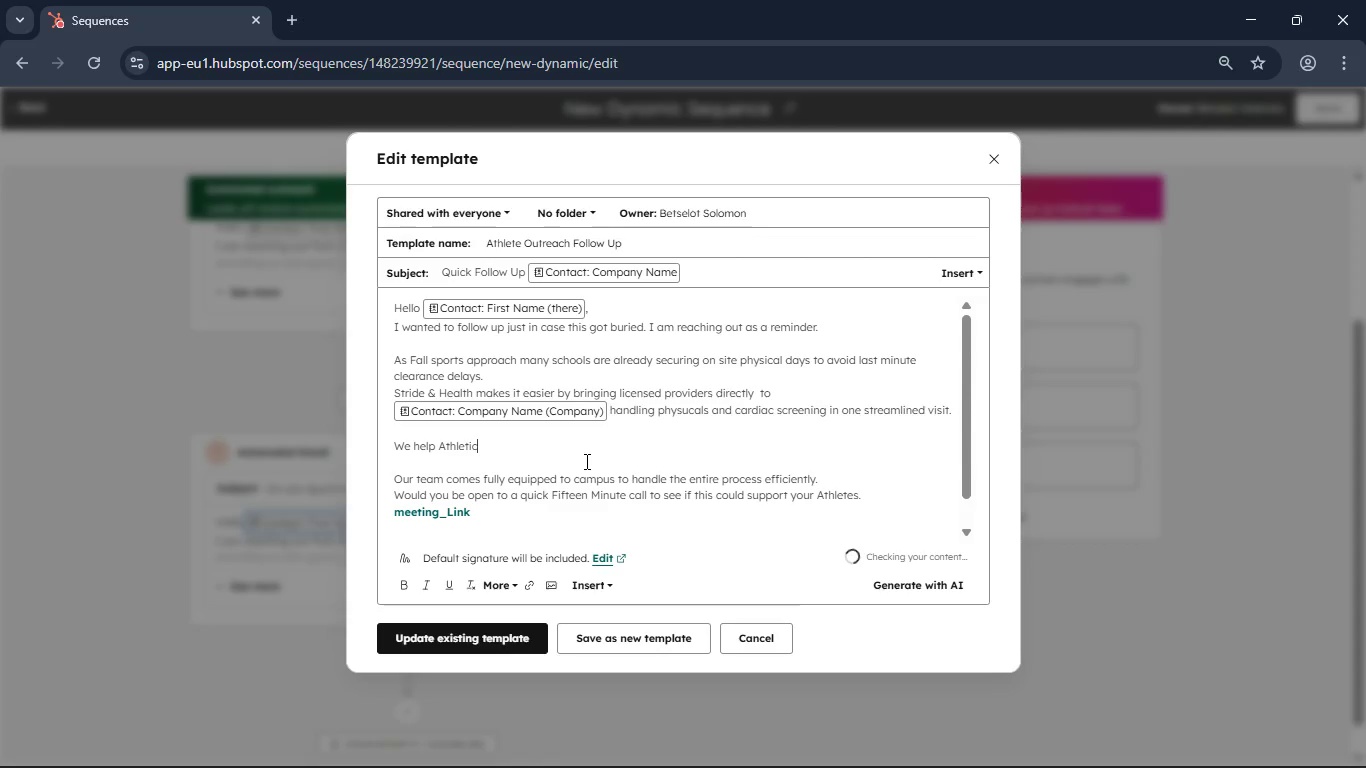 
key(Backspace)
 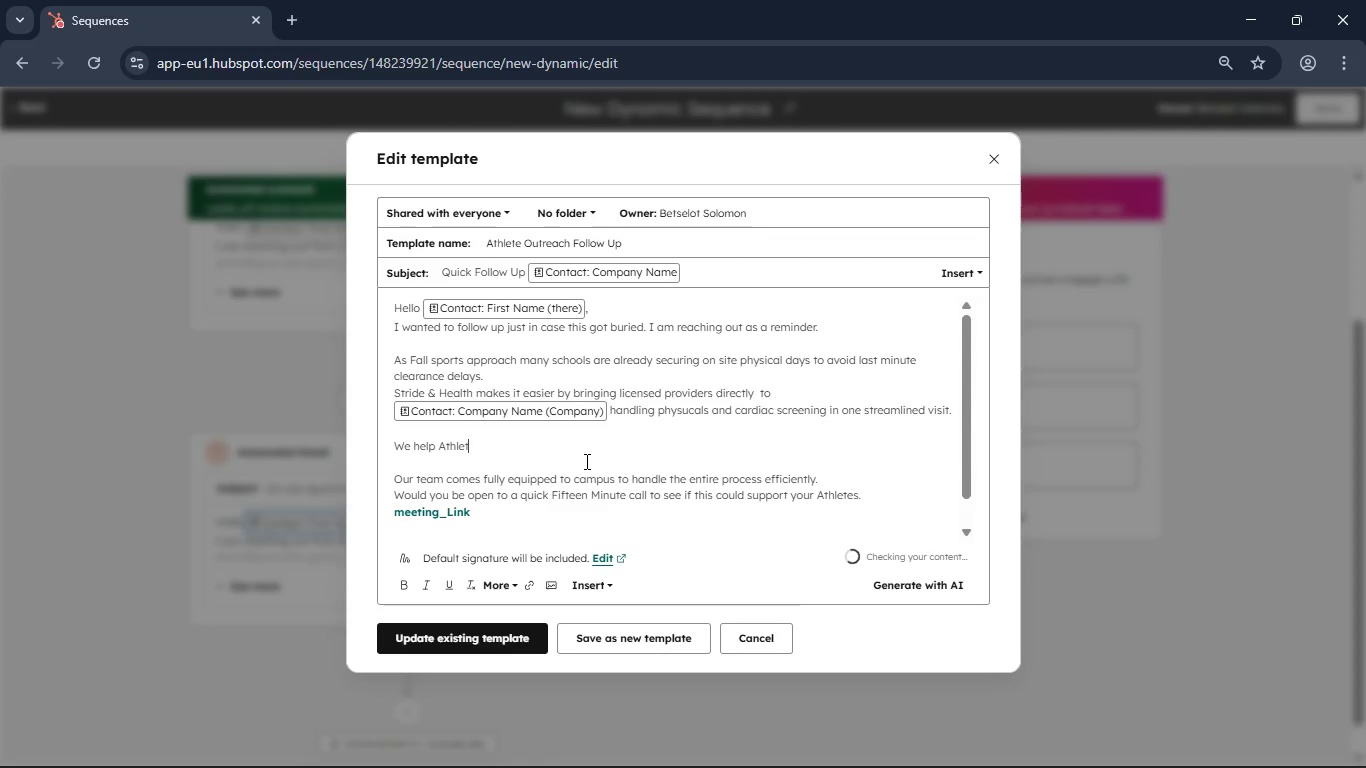 
key(Backspace)
 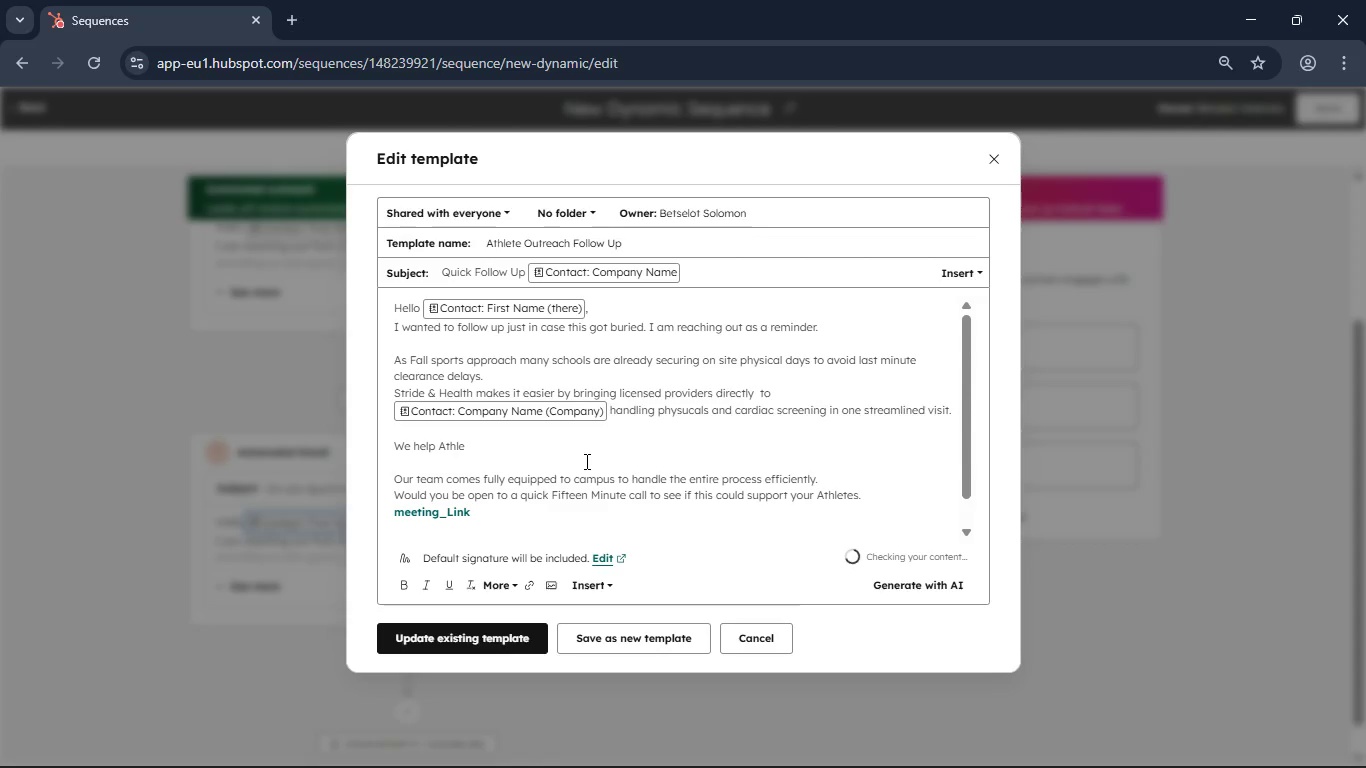 
key(Backspace)
 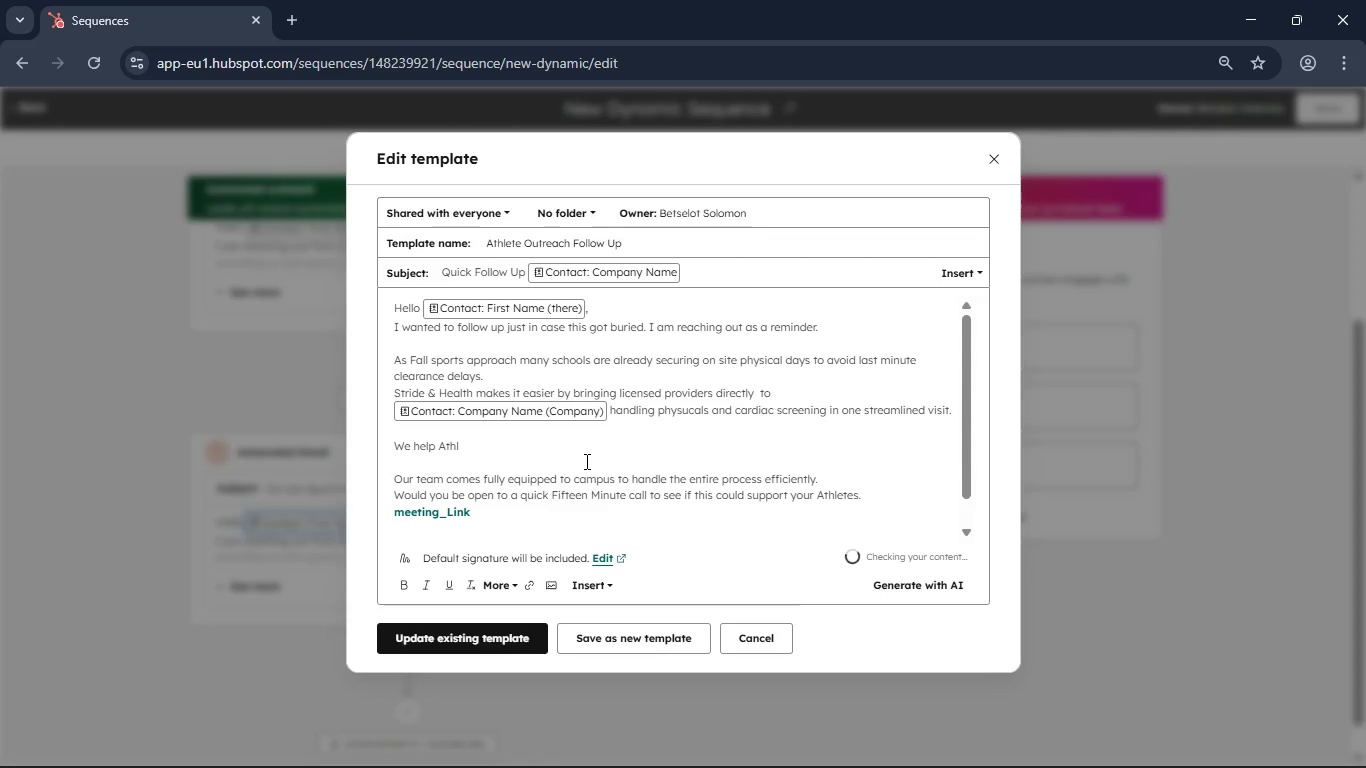 
key(Backspace)
 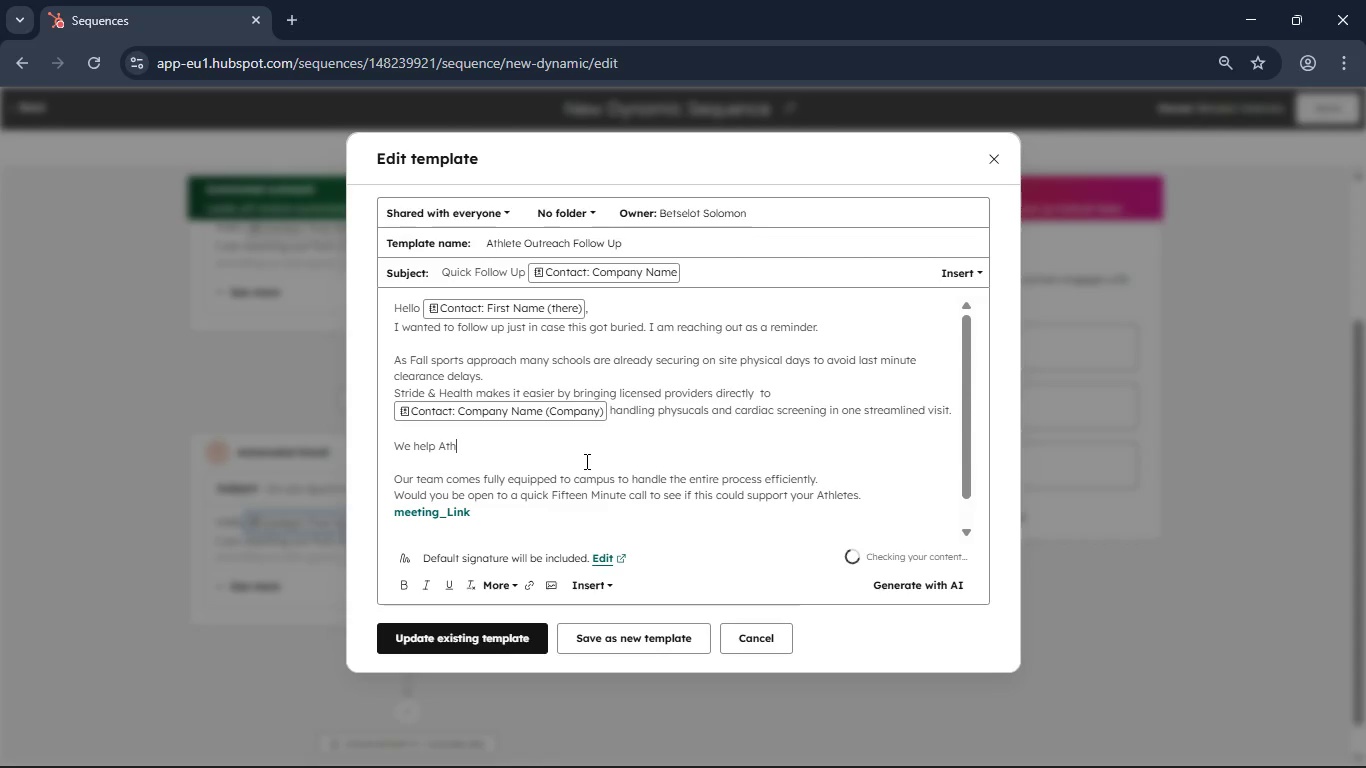 
key(Backspace)
 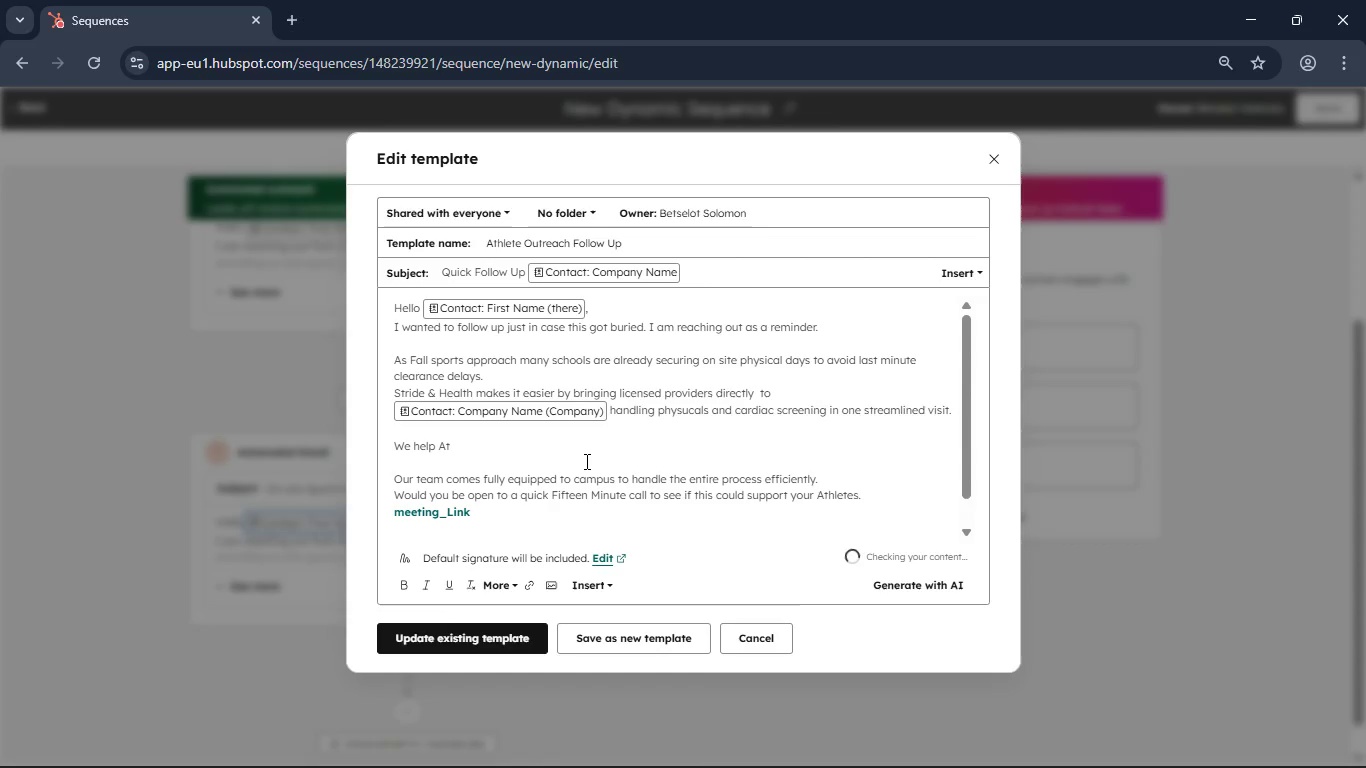 
key(Backspace)
 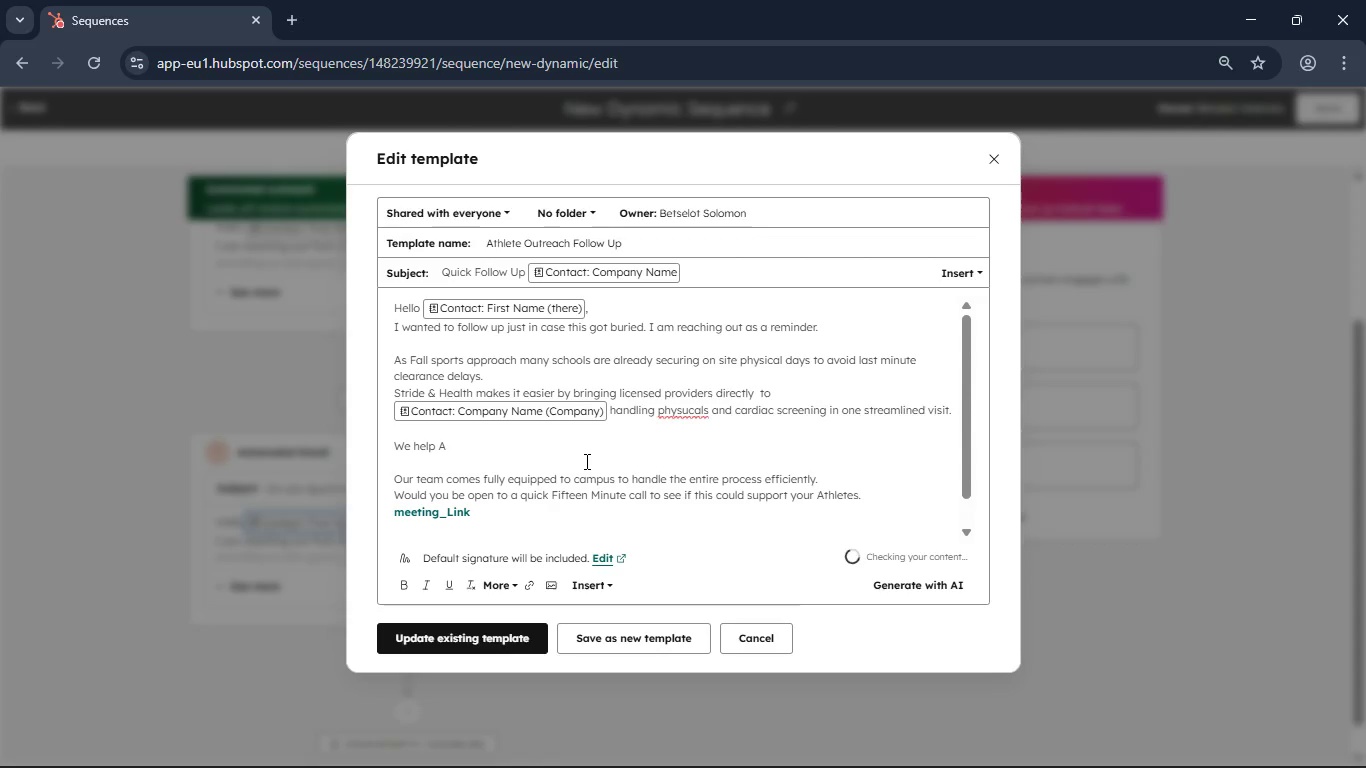 
key(Backspace)
 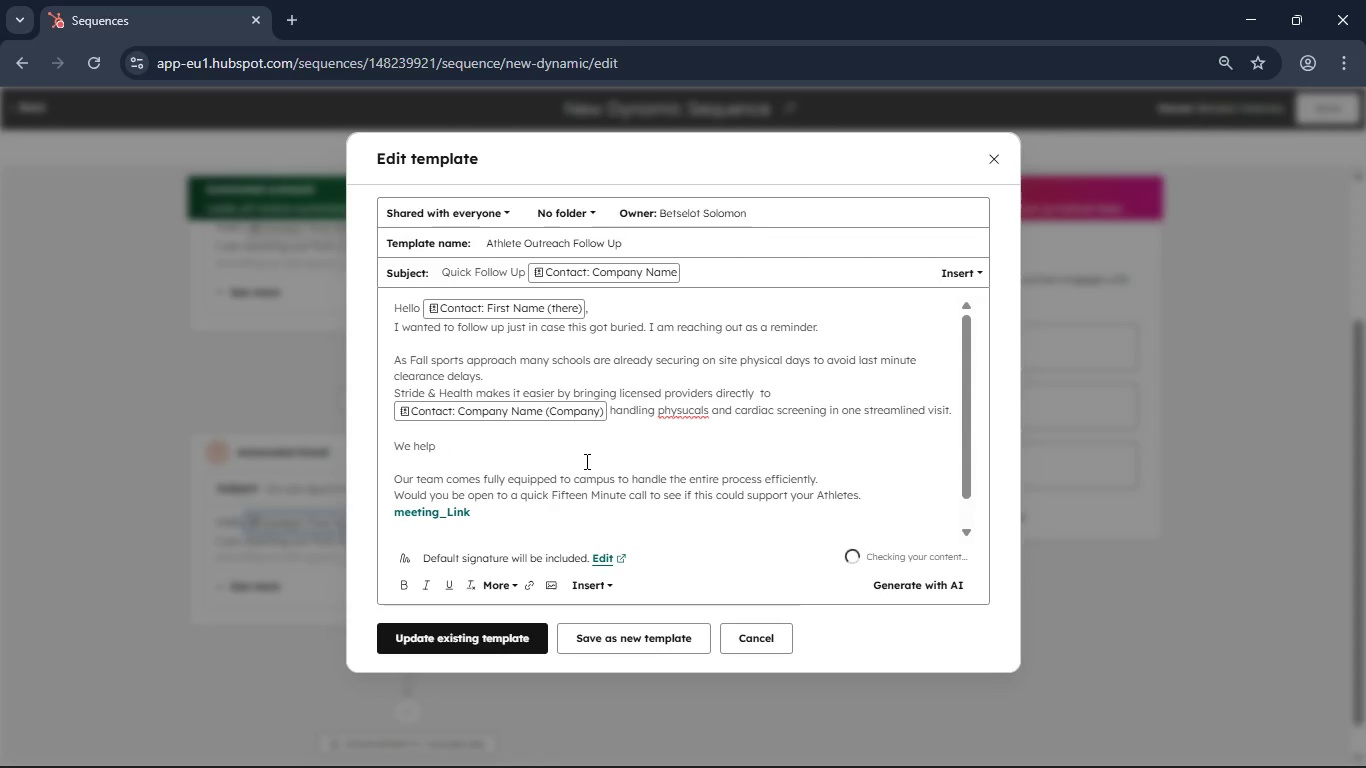 
key(Backspace)
 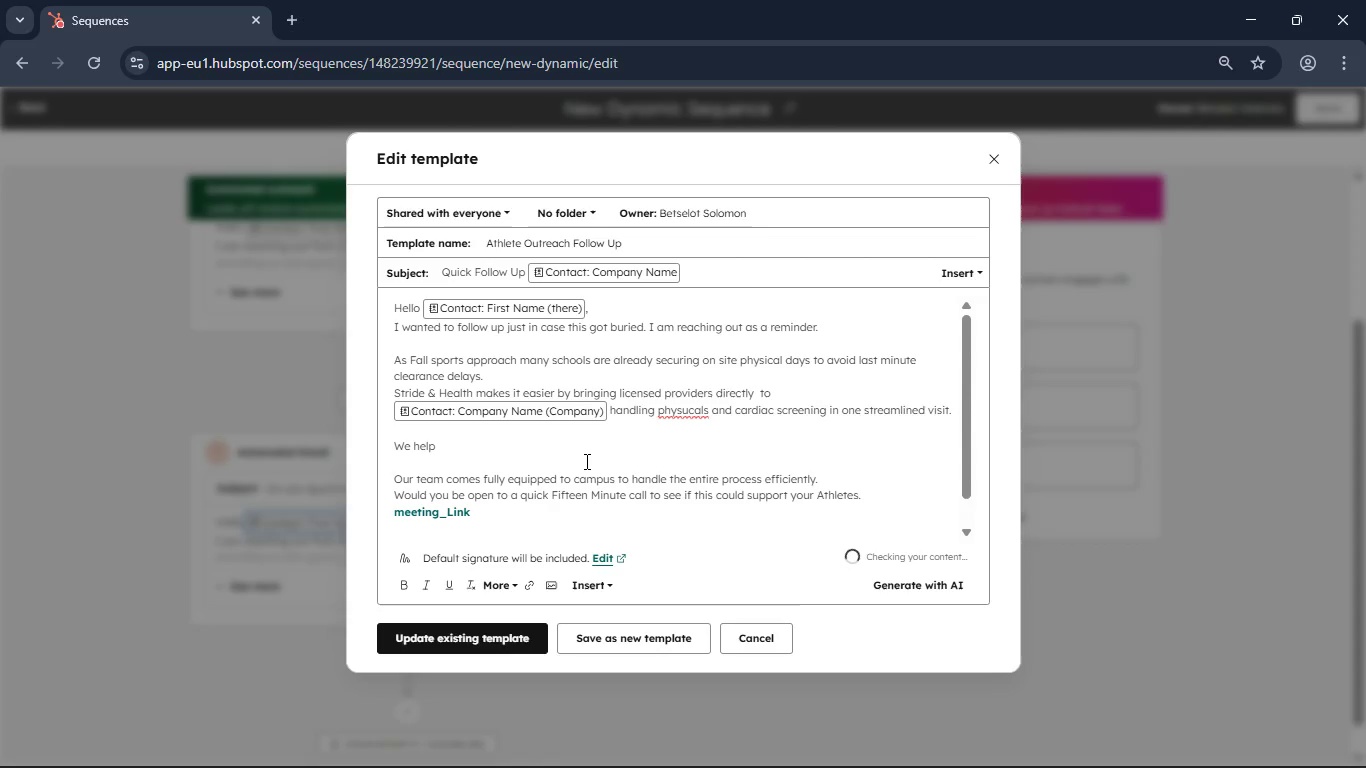 
key(Backspace)
 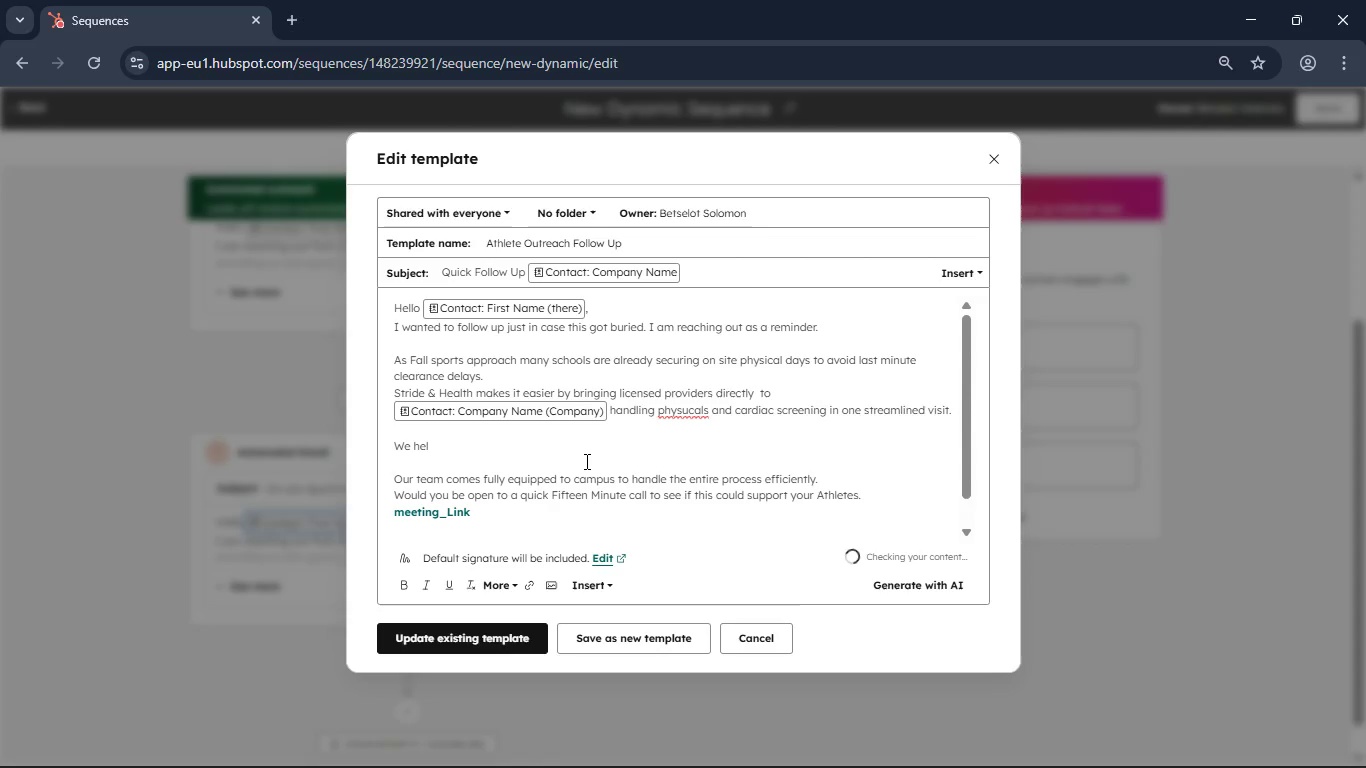 
key(Backspace)
 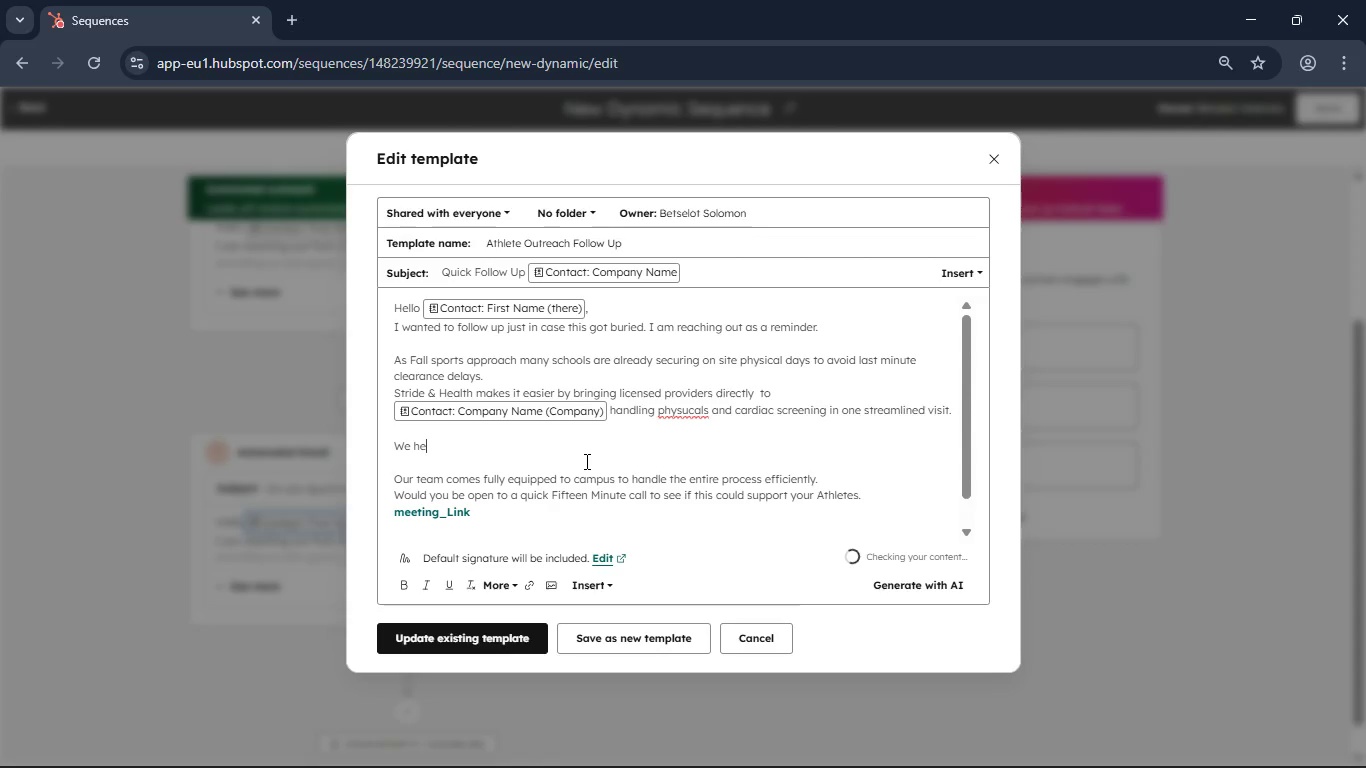 
key(Backspace)
 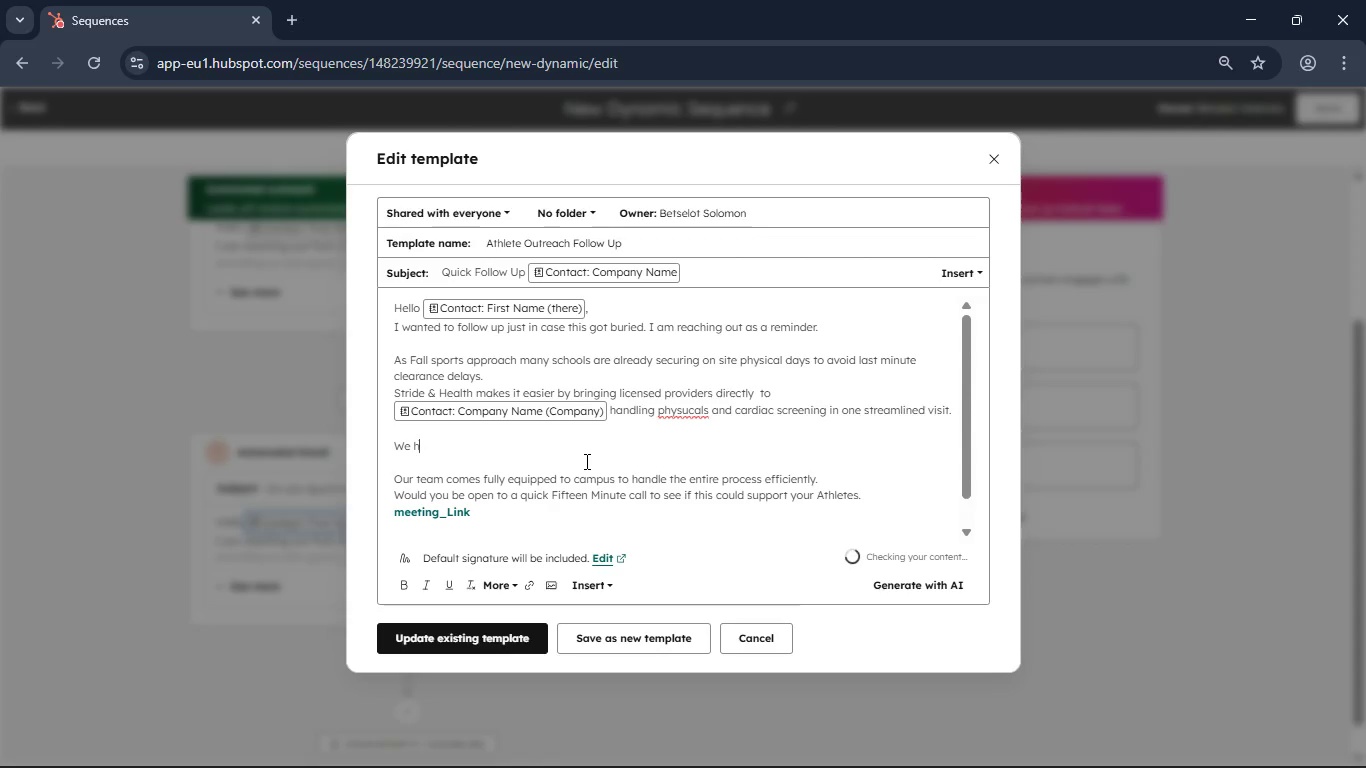 
key(Backspace)
 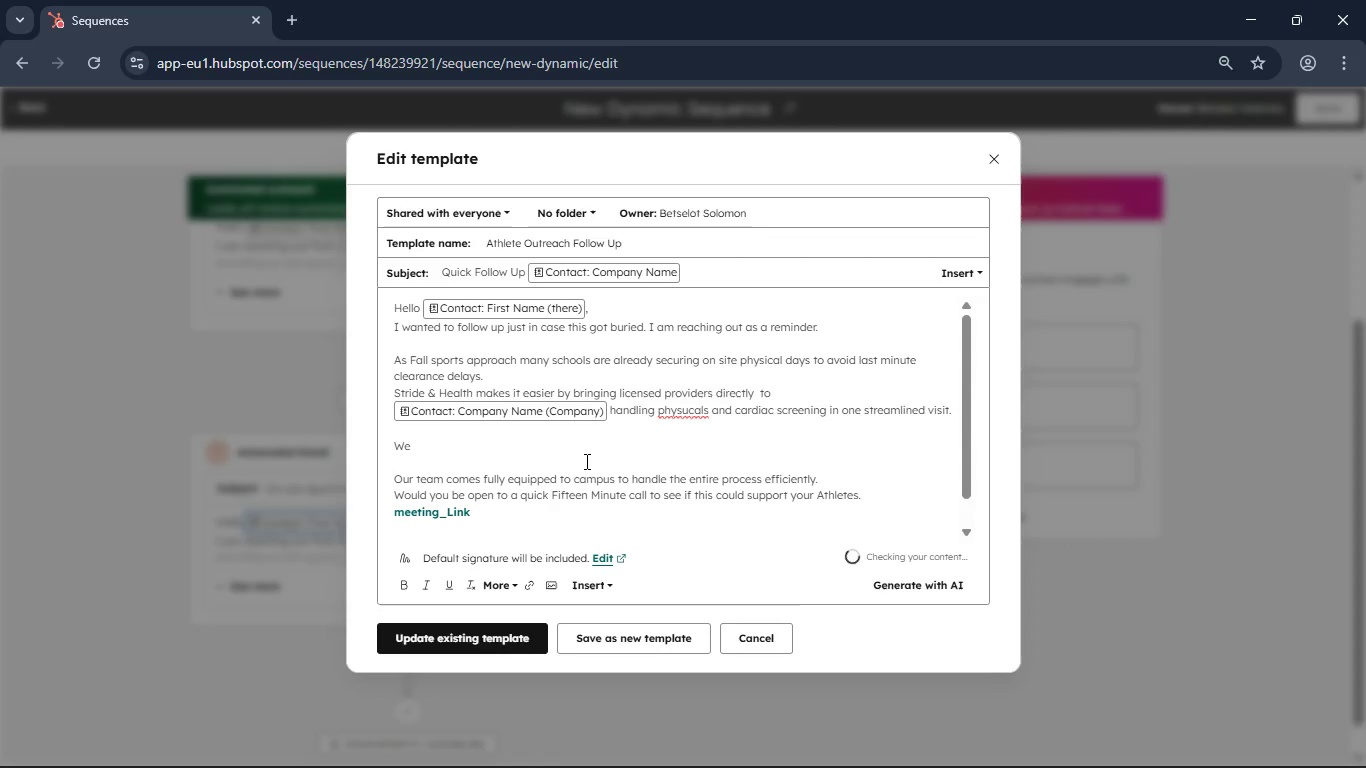 
key(Backspace)
 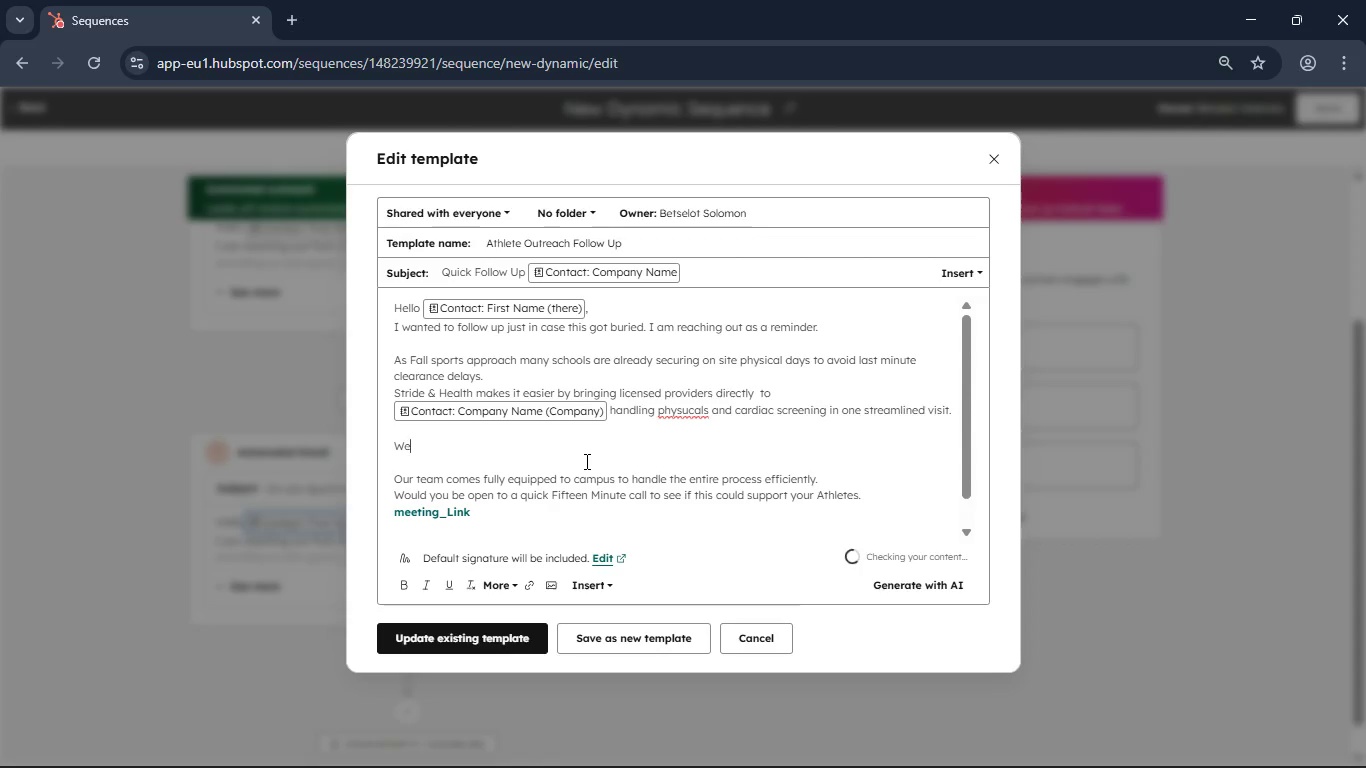 
key(Backspace)
 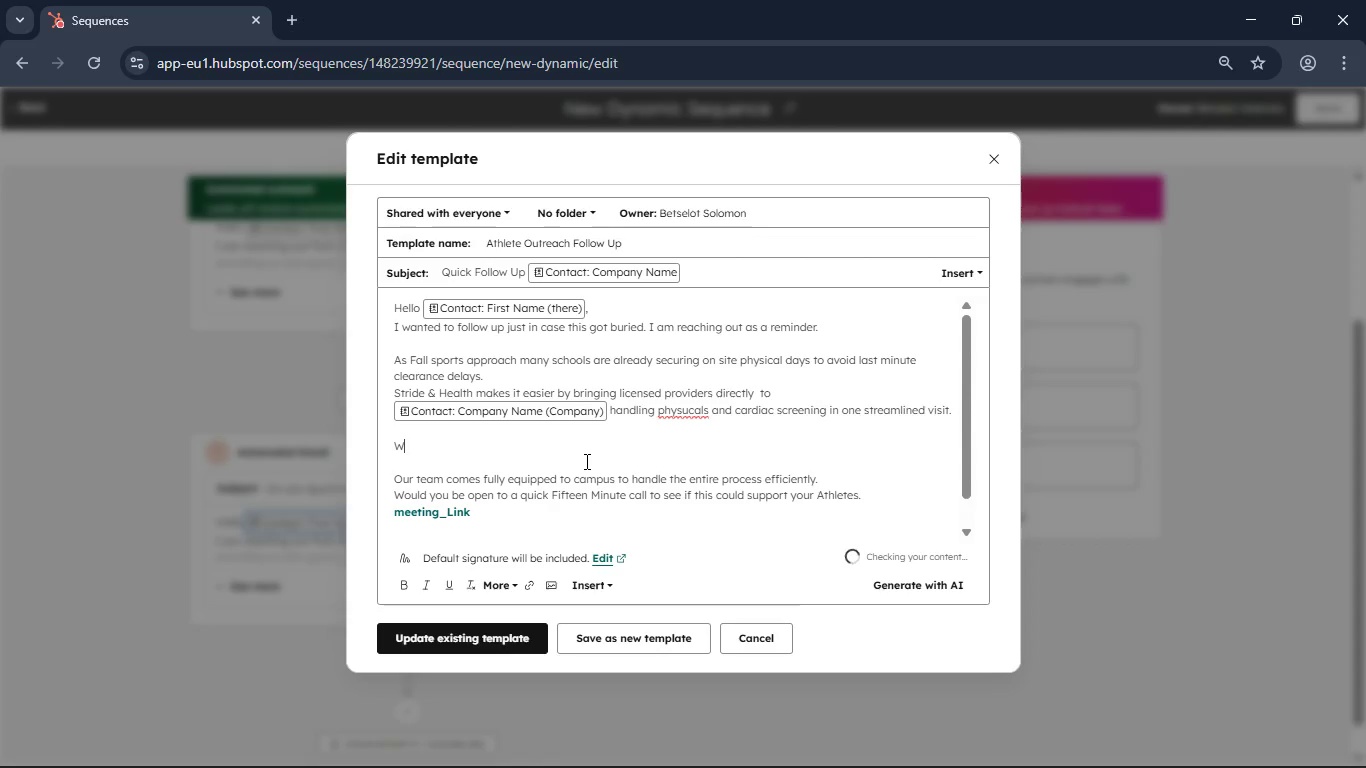 
key(Backspace)
 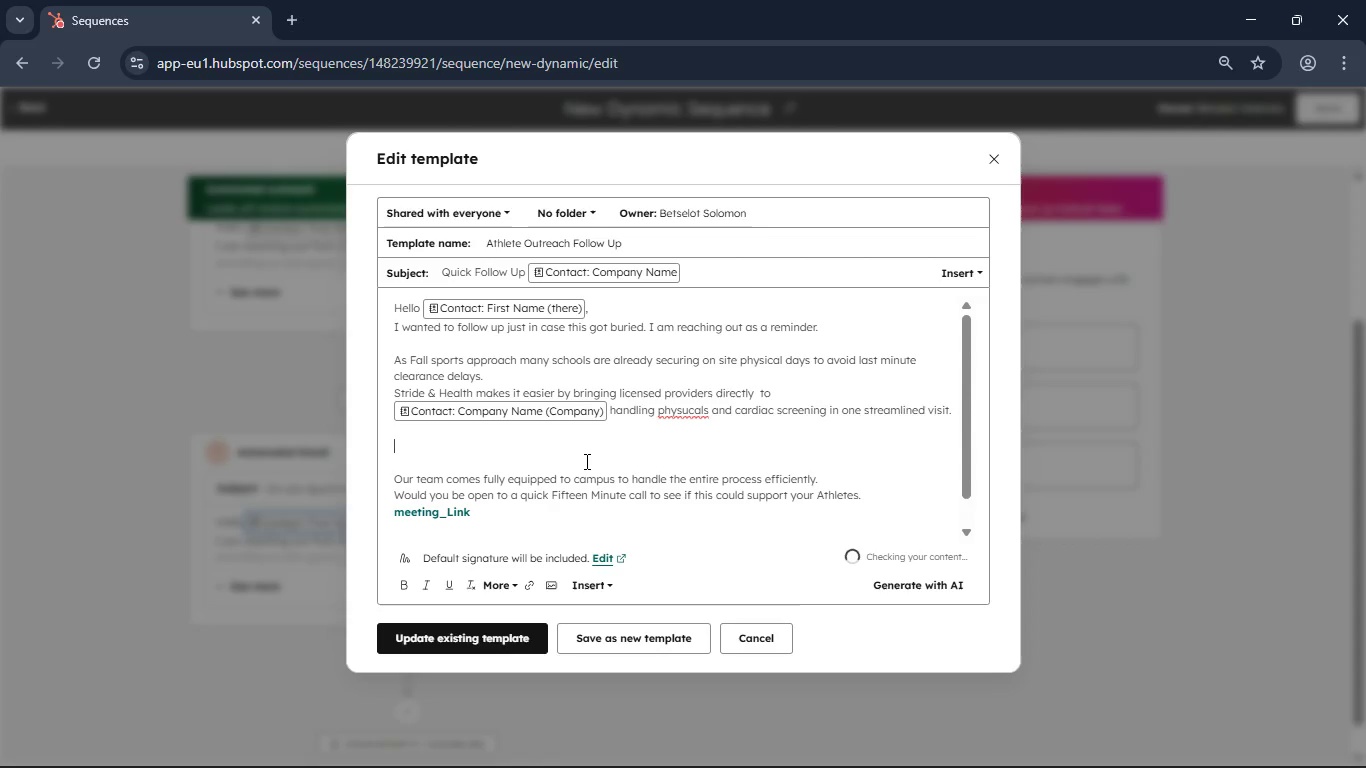 
key(Backspace)
 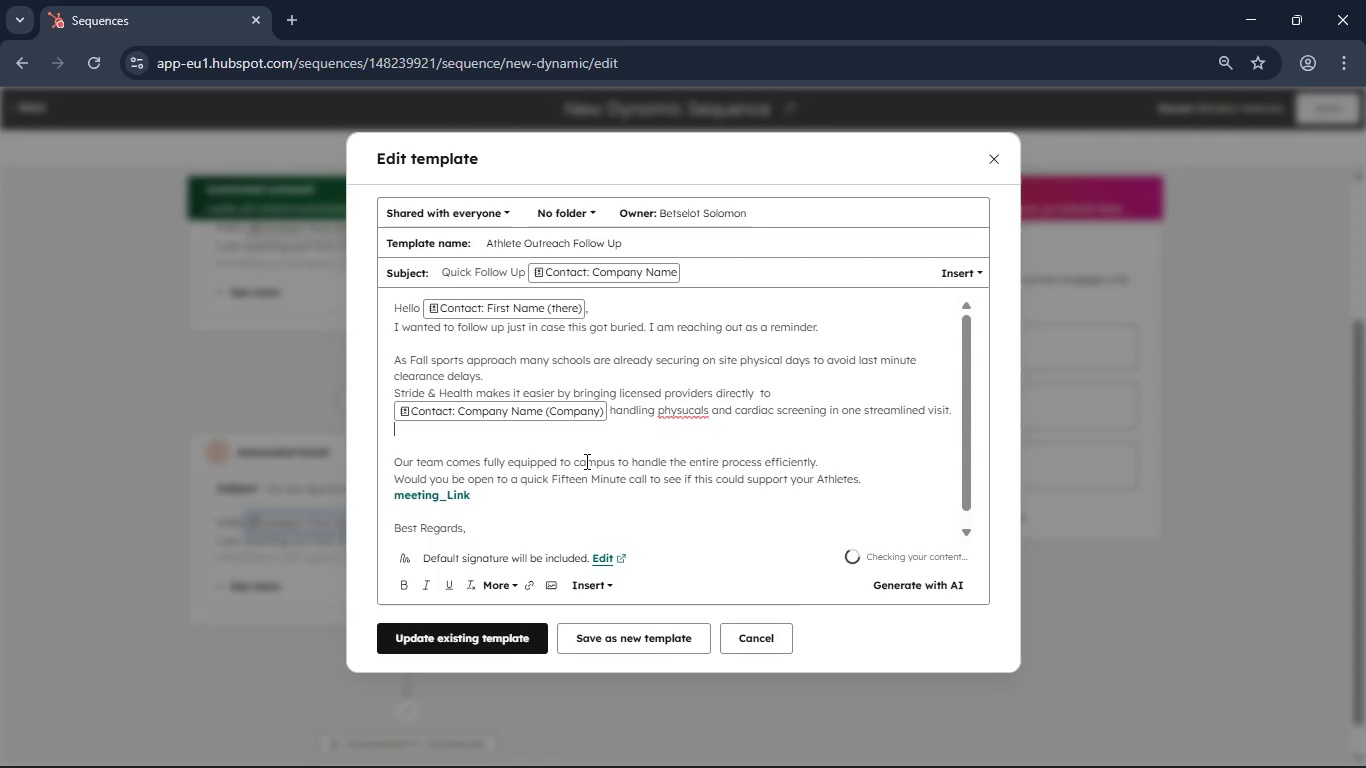 
key(ArrowUp)
 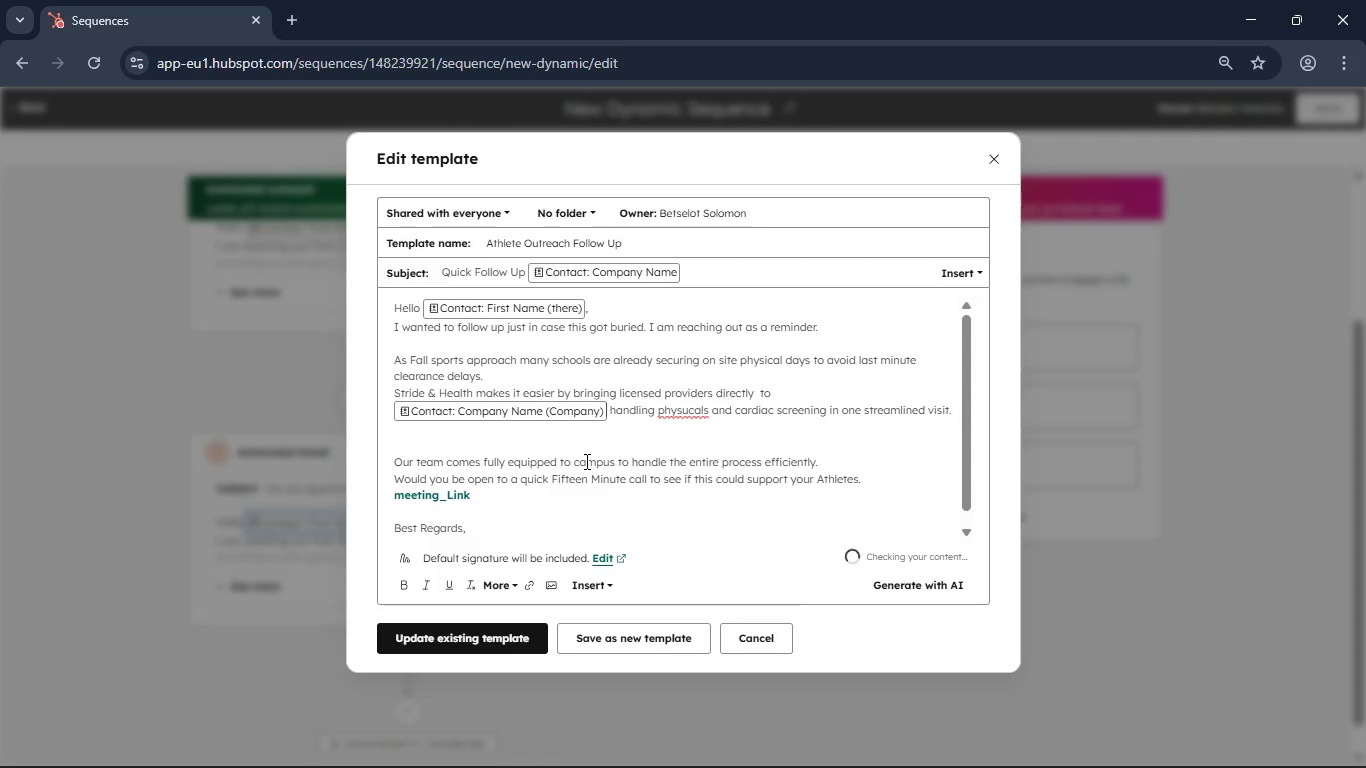 
key(ArrowDown)
 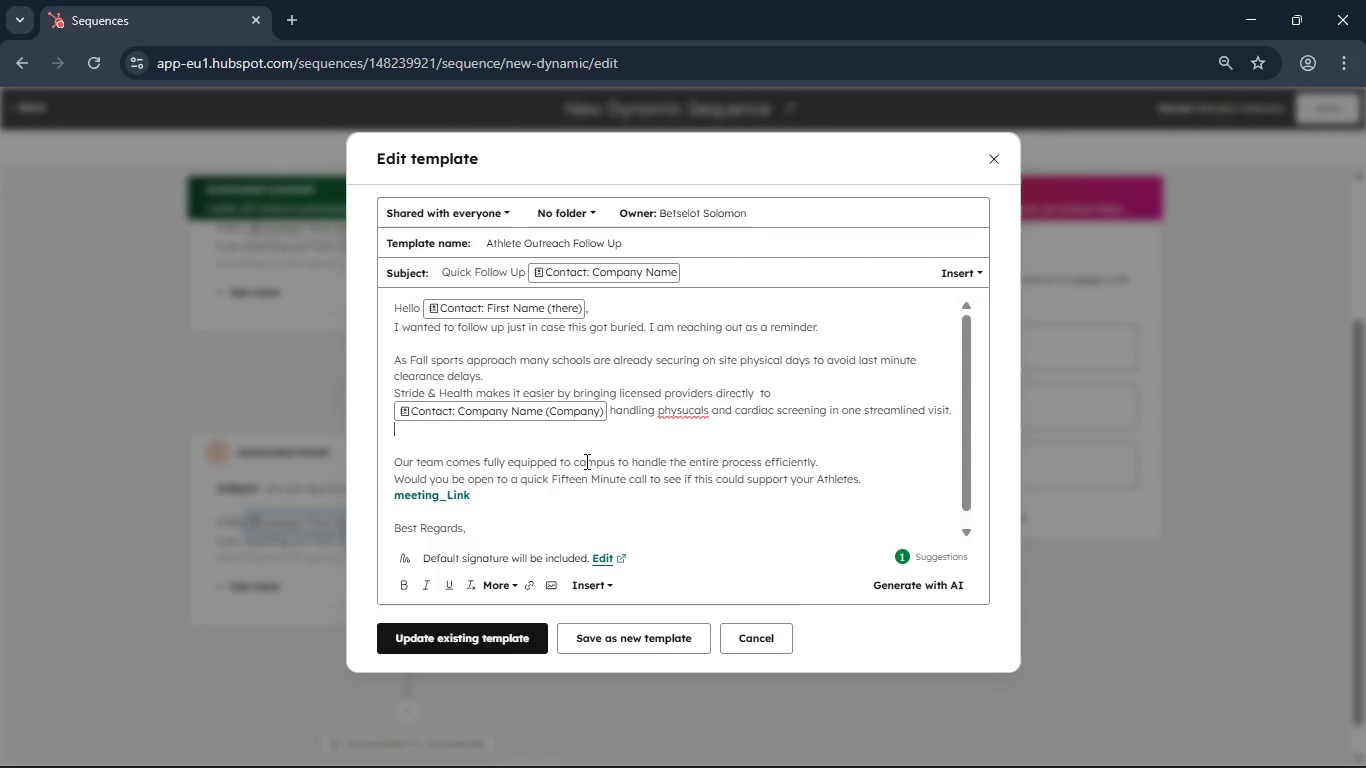 
key(ArrowDown)
 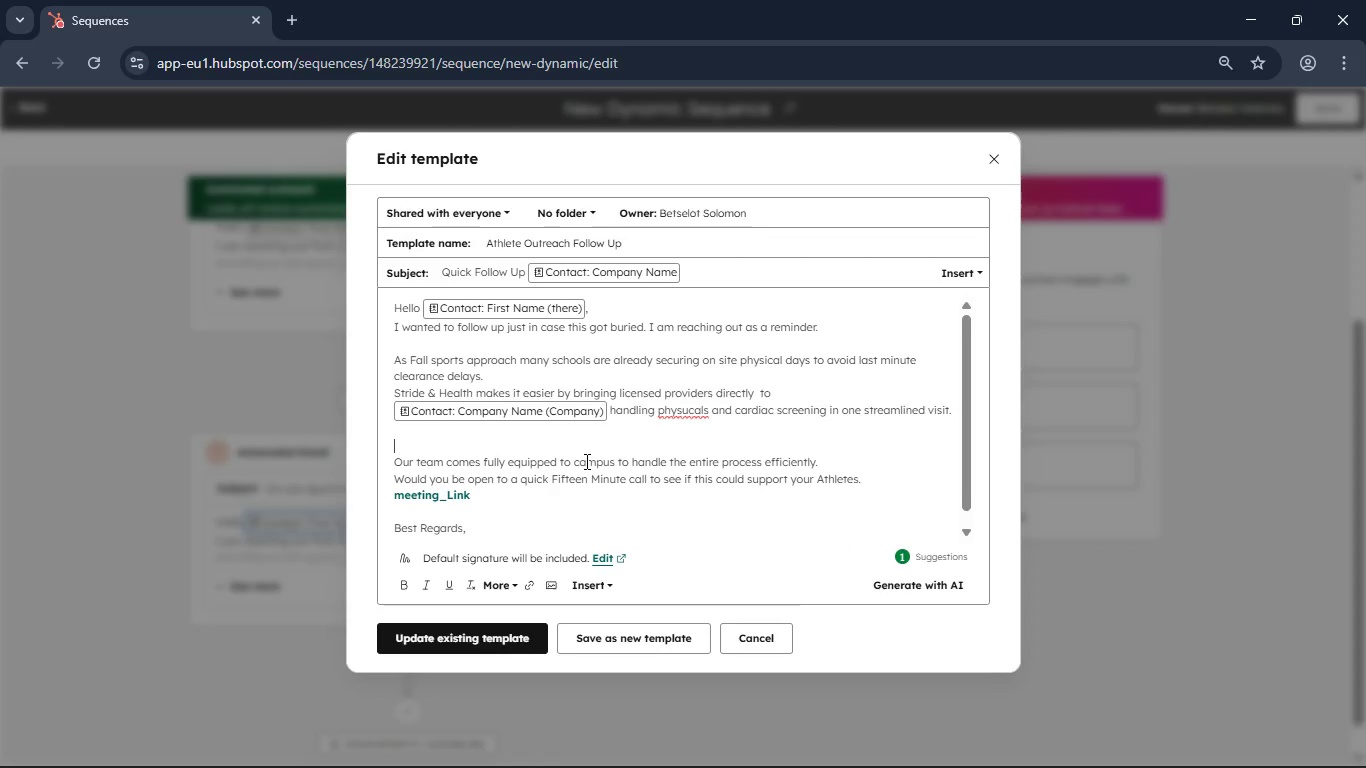 
key(Backspace)
 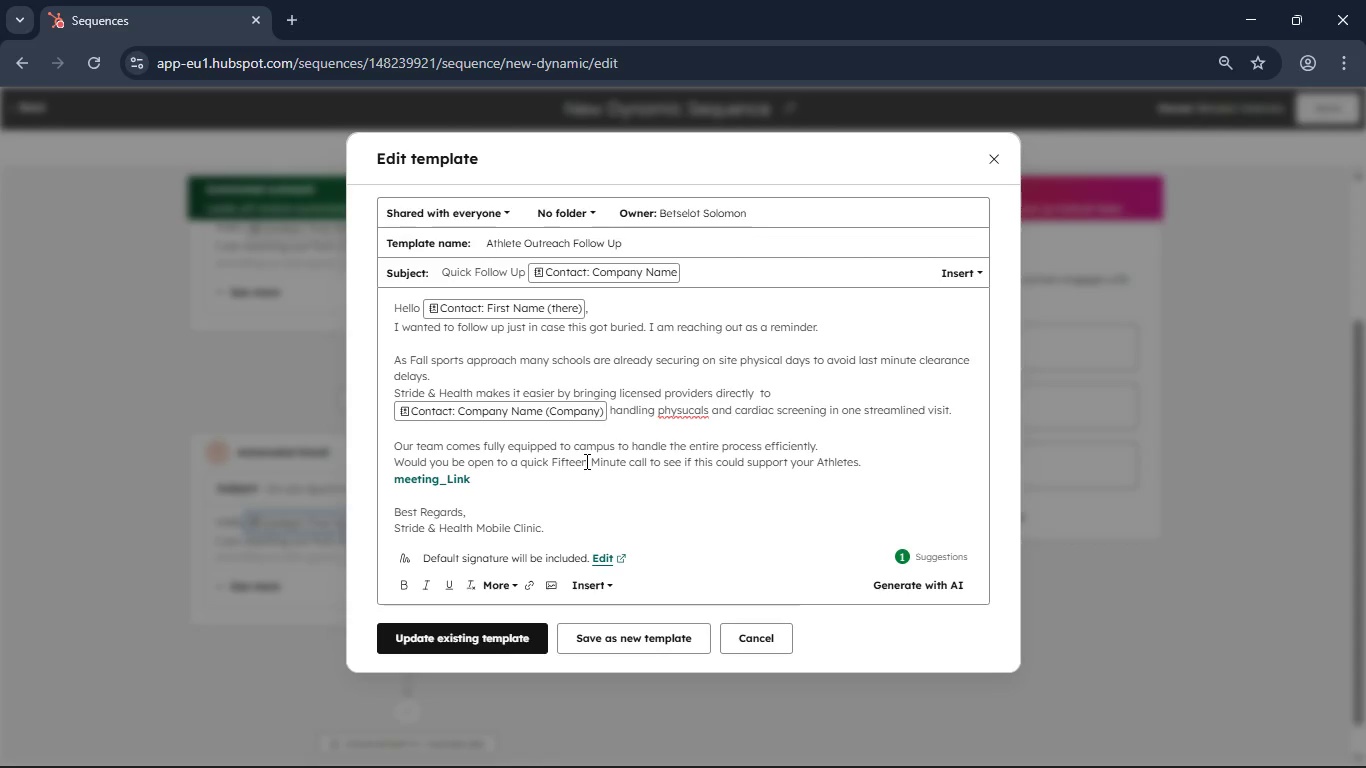 
wait(6.45)
 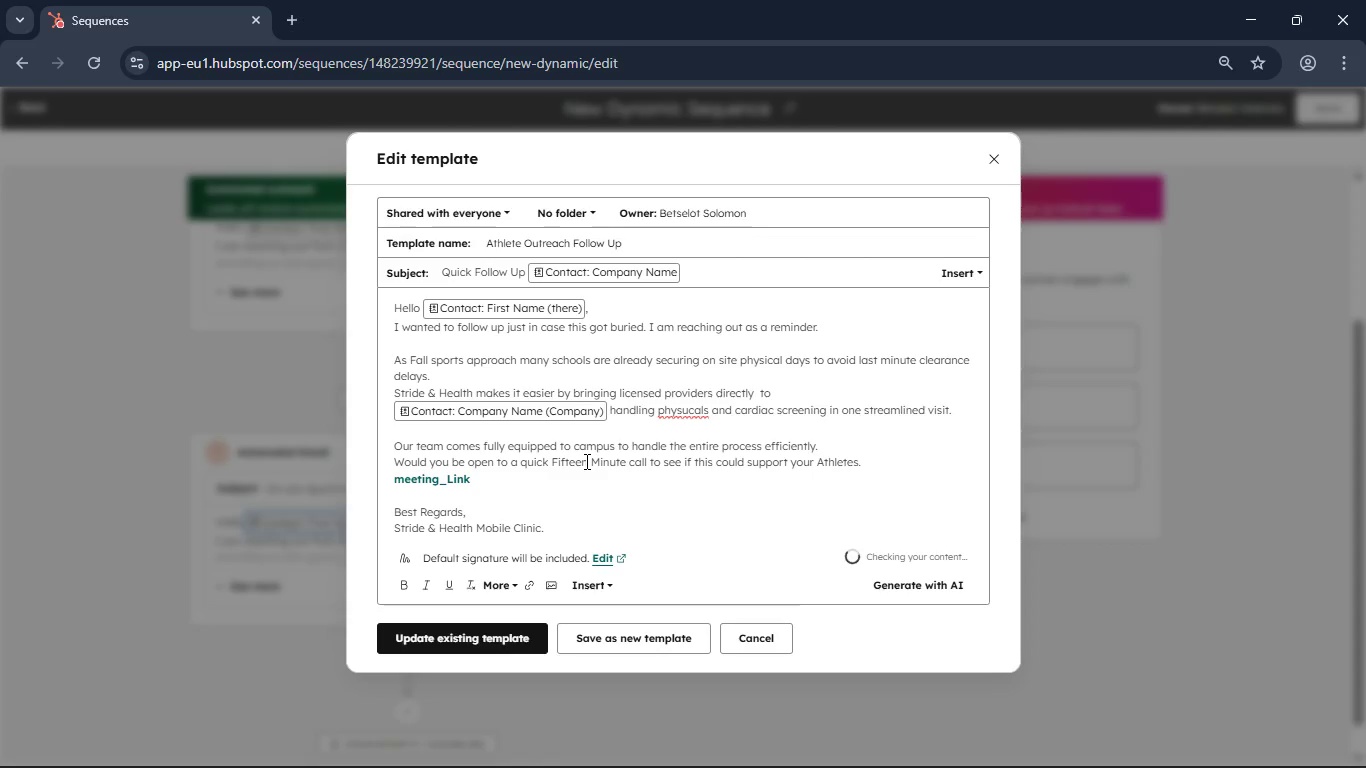 
key(ArrowDown)
 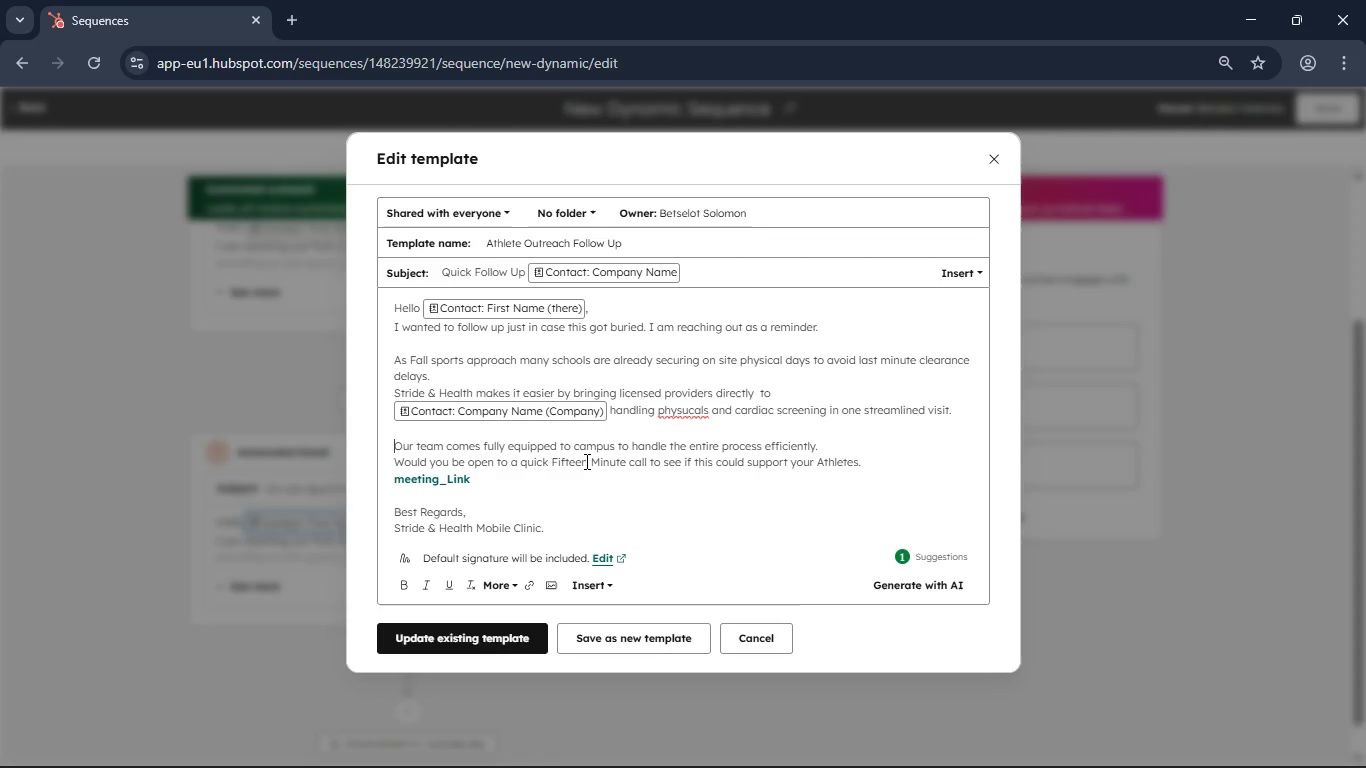 
hold_key(key=ArrowRight, duration=1.22)
 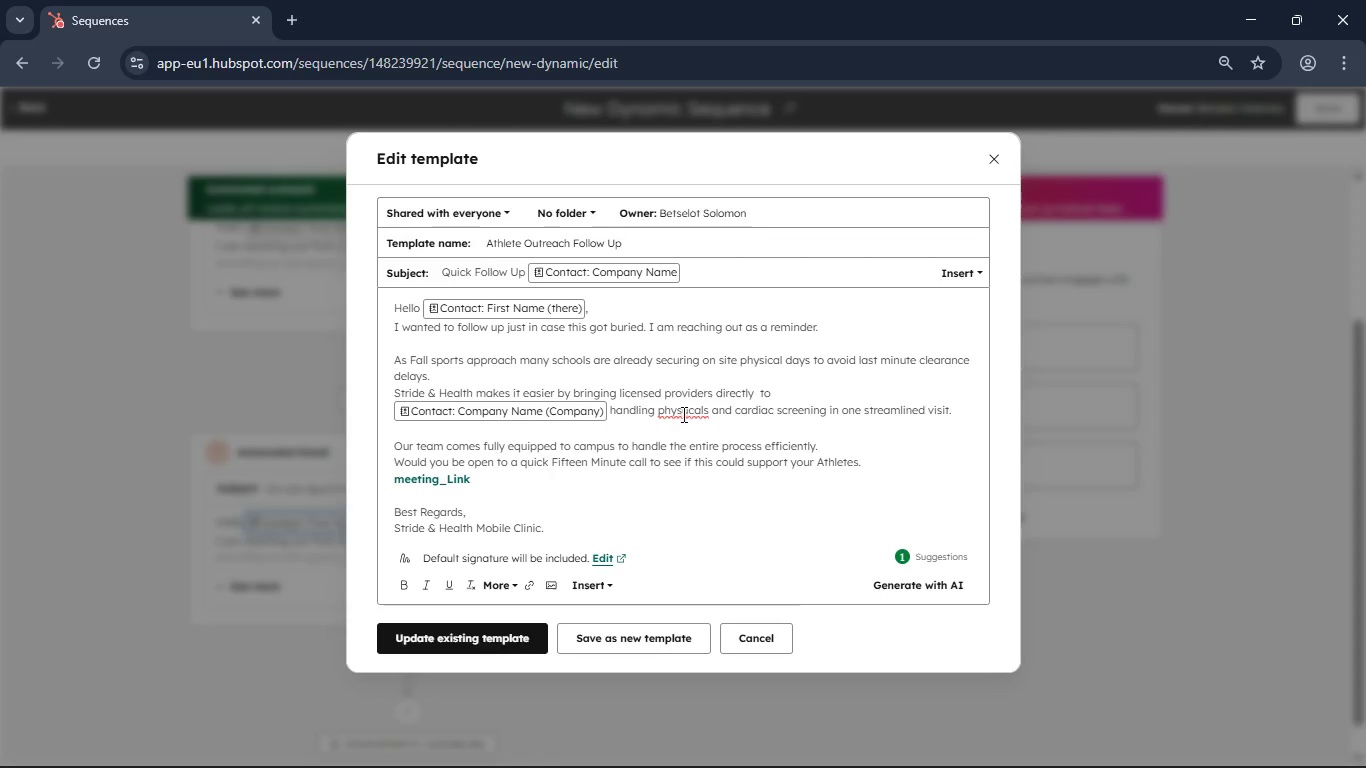 
left_click([686, 414])
 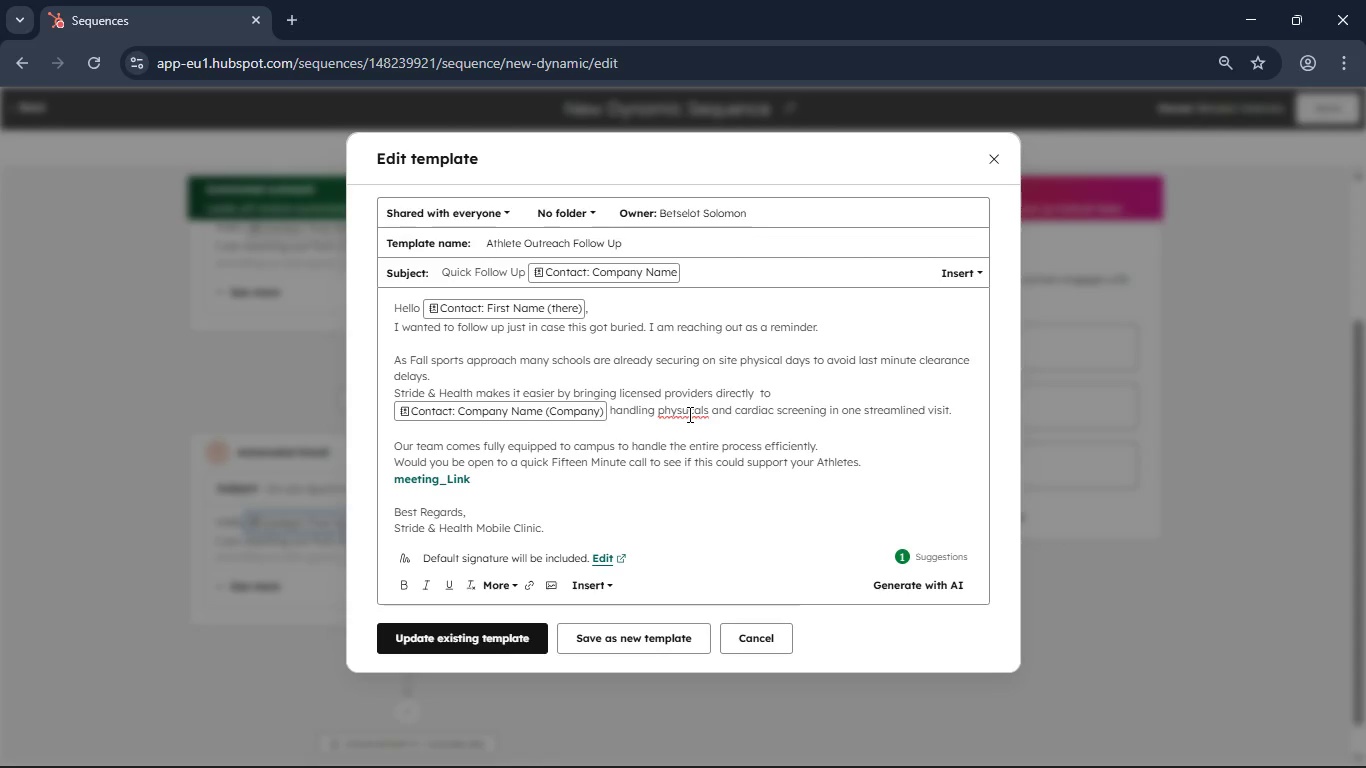 
key(Backspace)
 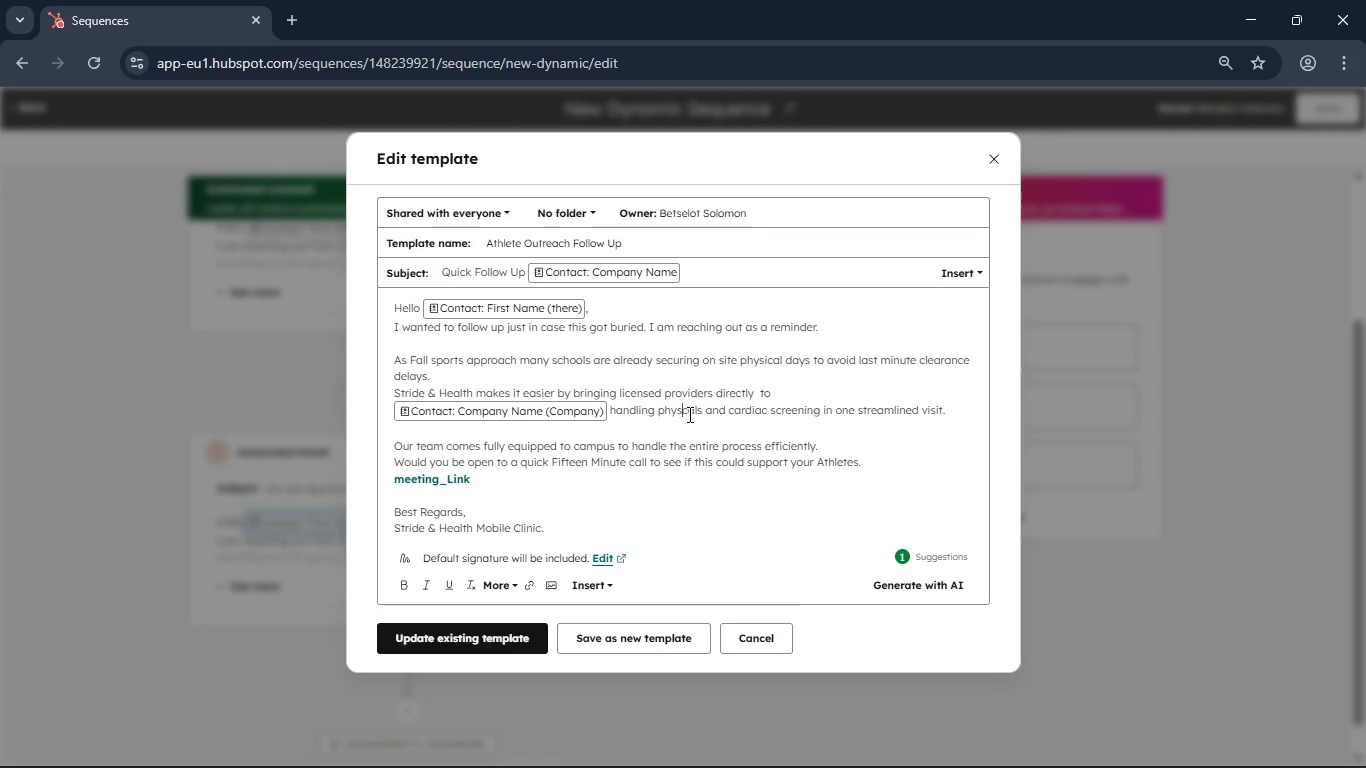 
key(I)
 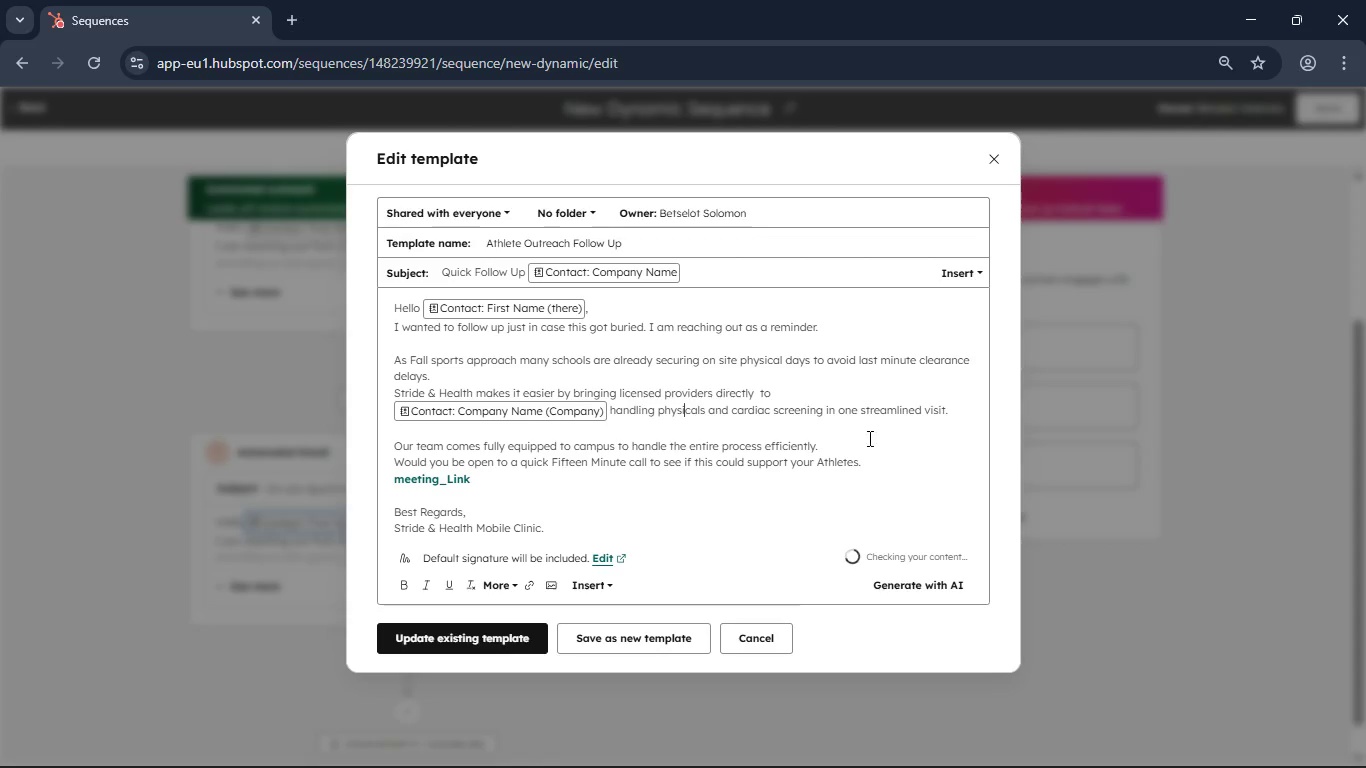 
left_click([836, 442])
 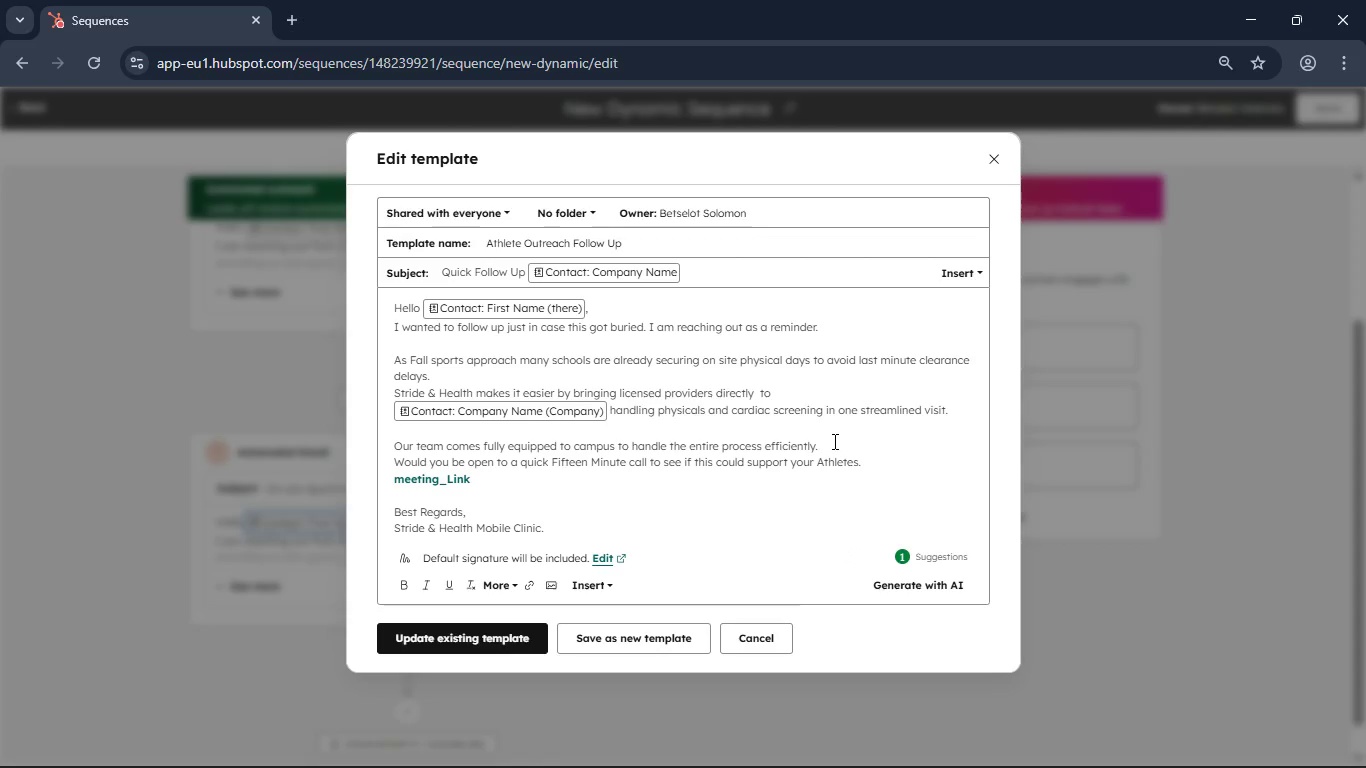 
hold_key(key=Backspace, duration=1.5)
 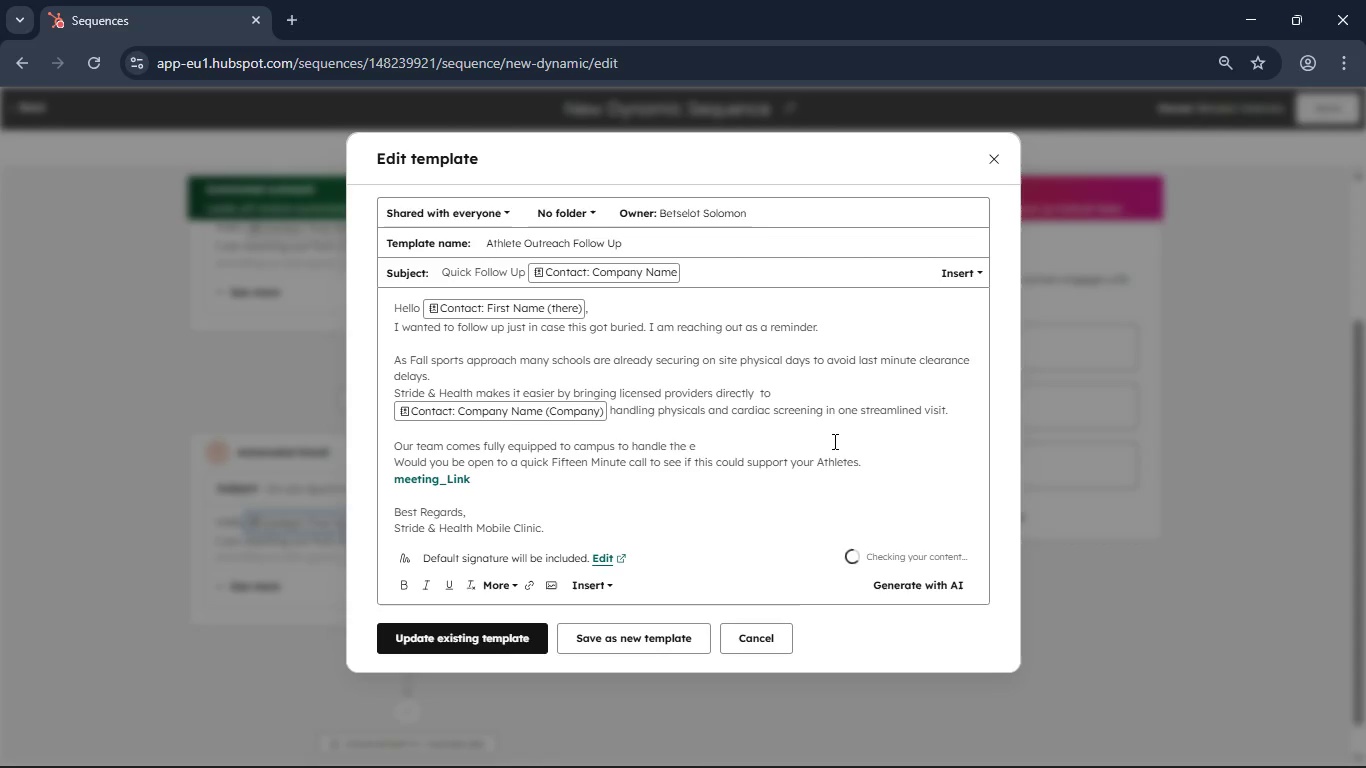 
hold_key(key=Backspace, duration=1.01)
 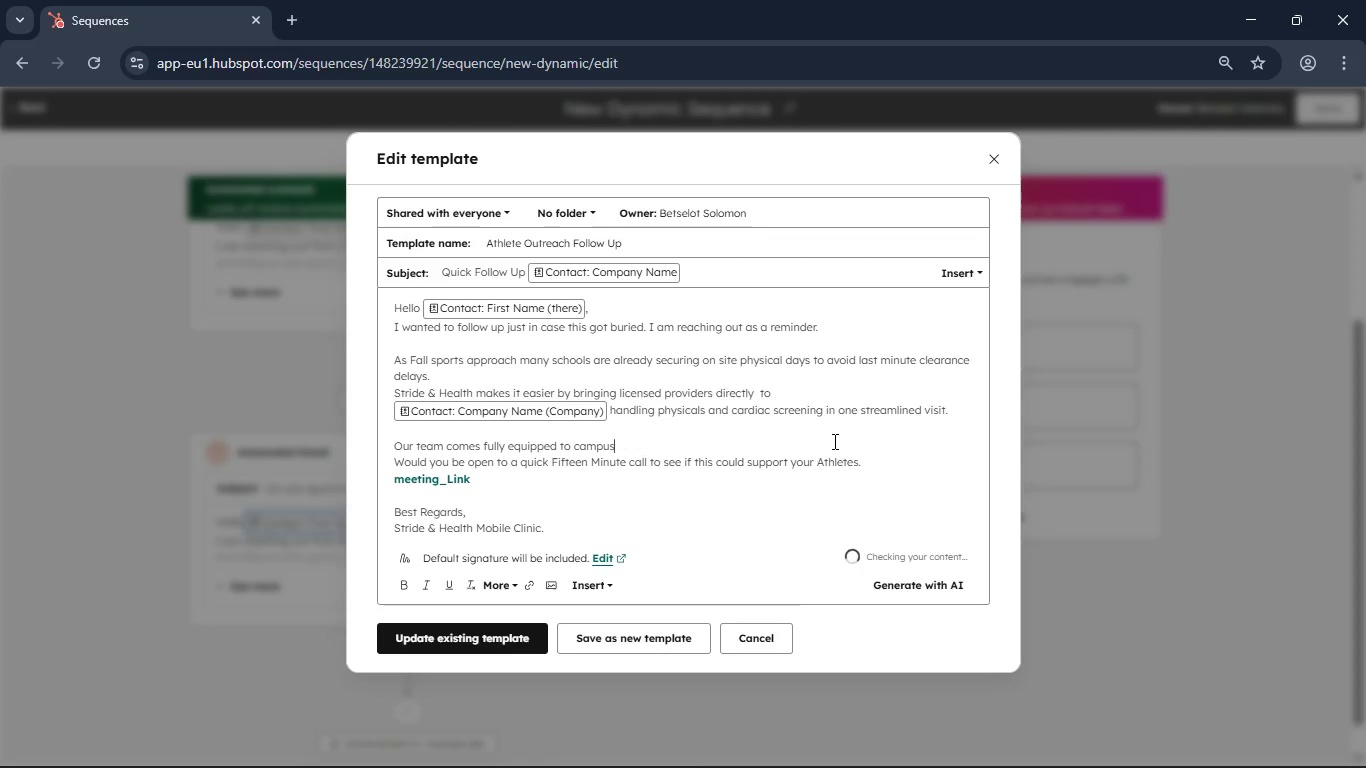 
key(Backspace)
key(Backspace)
key(Backspace)
key(Backspace)
key(Backspace)
key(Backspace)
key(Backspace)
key(Backspace)
key(Backspace)
key(Backspace)
key(Backspace)
key(Backspace)
key(Backspace)
key(Backspace)
key(Backspace)
key(Backspace)
key(Backspace)
key(Backspace)
key(Backspace)
type(If You)
key(Backspace)
key(Backspace)
key(Backspace)
type(this is something you are considering i would be happy to walk you through how it works)
 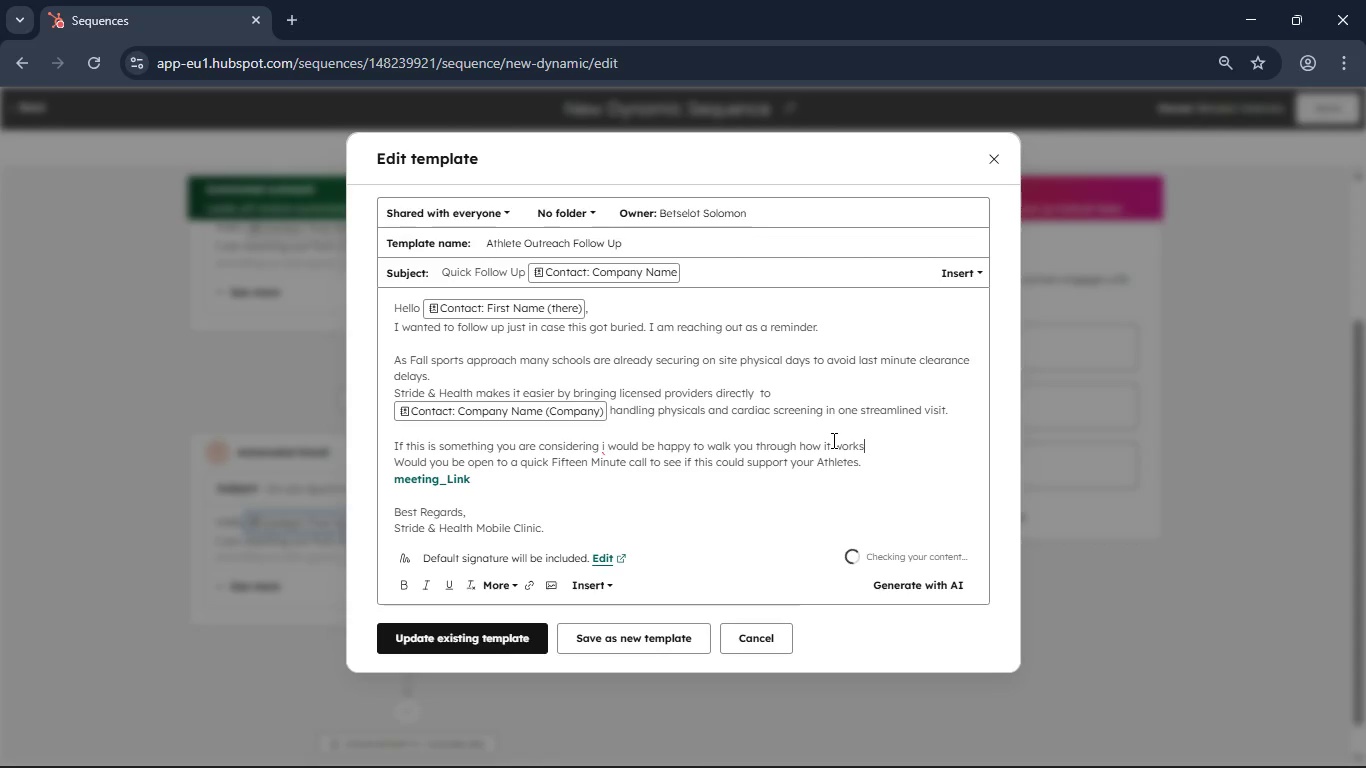 
key(Period)
 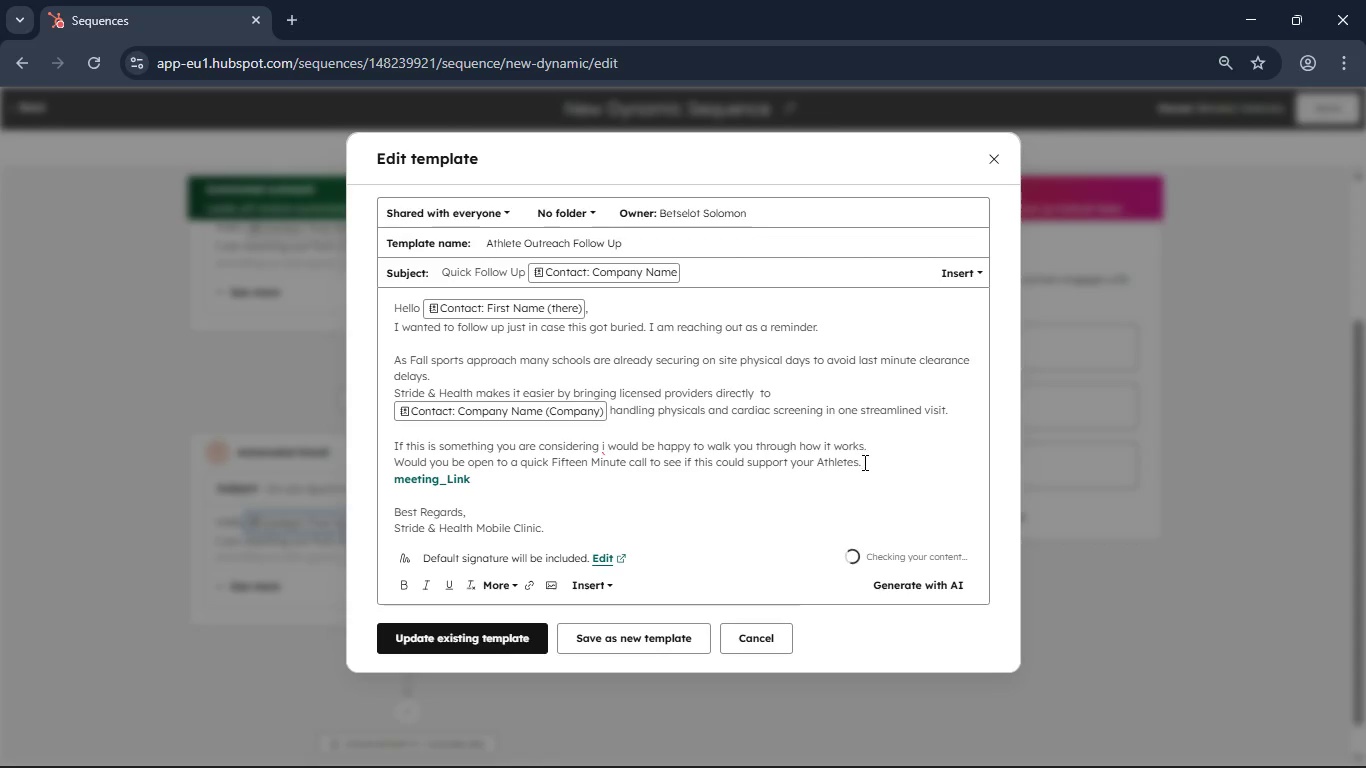 
left_click([864, 464])
 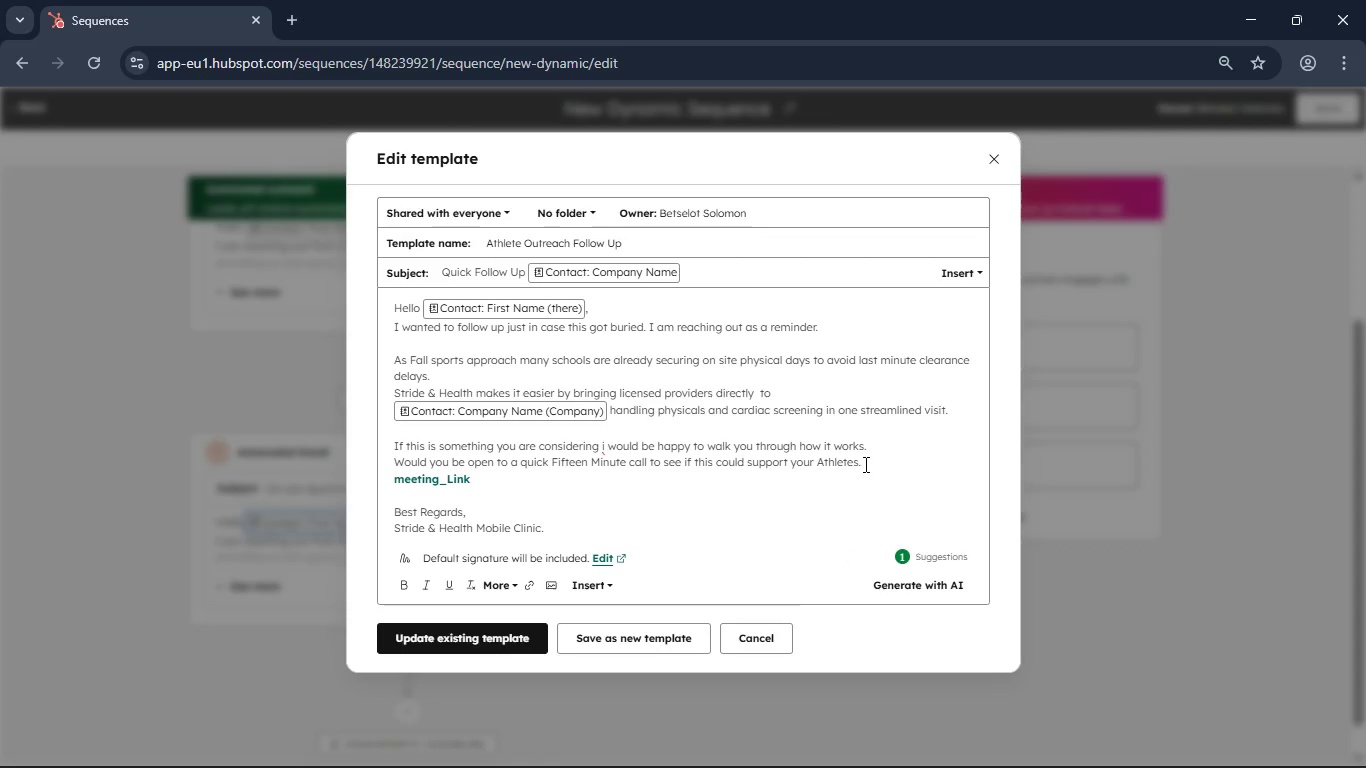 
hold_key(key=Backspace, duration=1.52)
 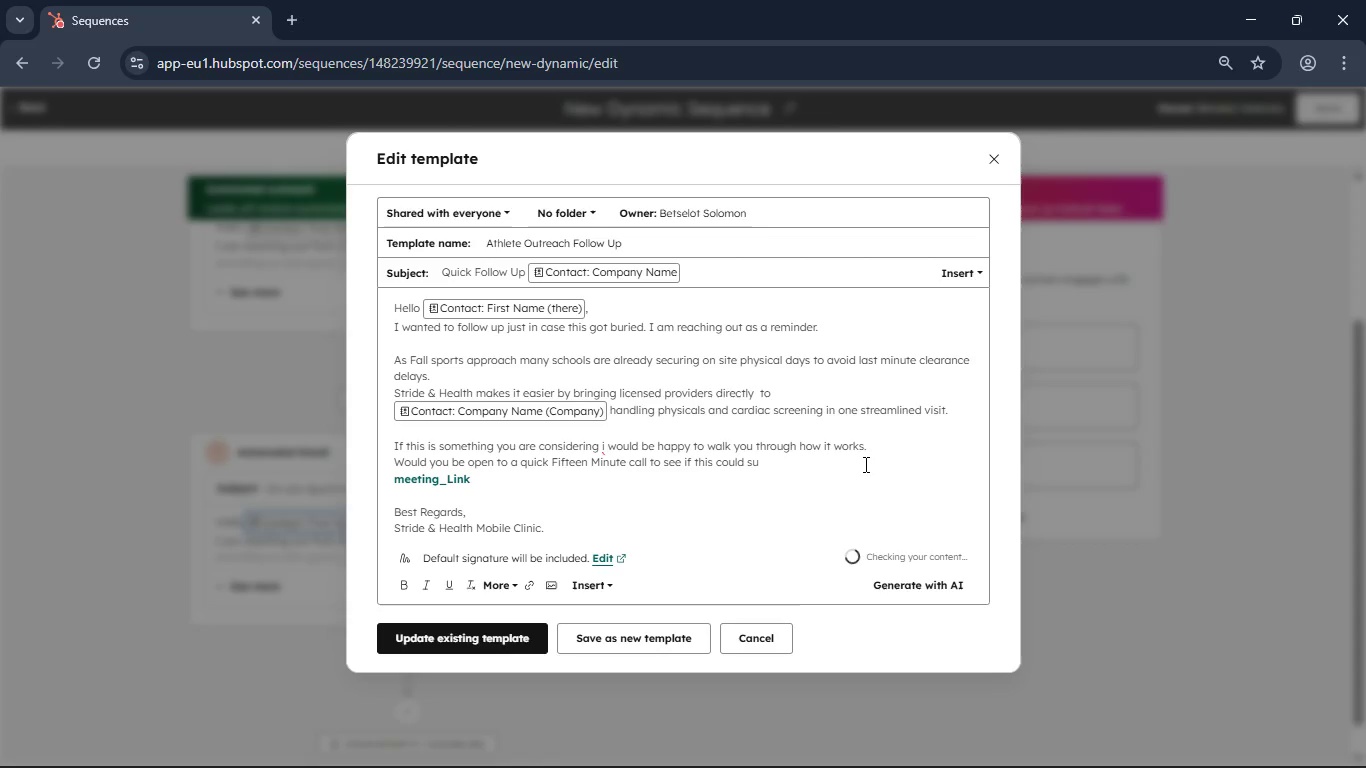 
hold_key(key=Backspace, duration=1.75)
 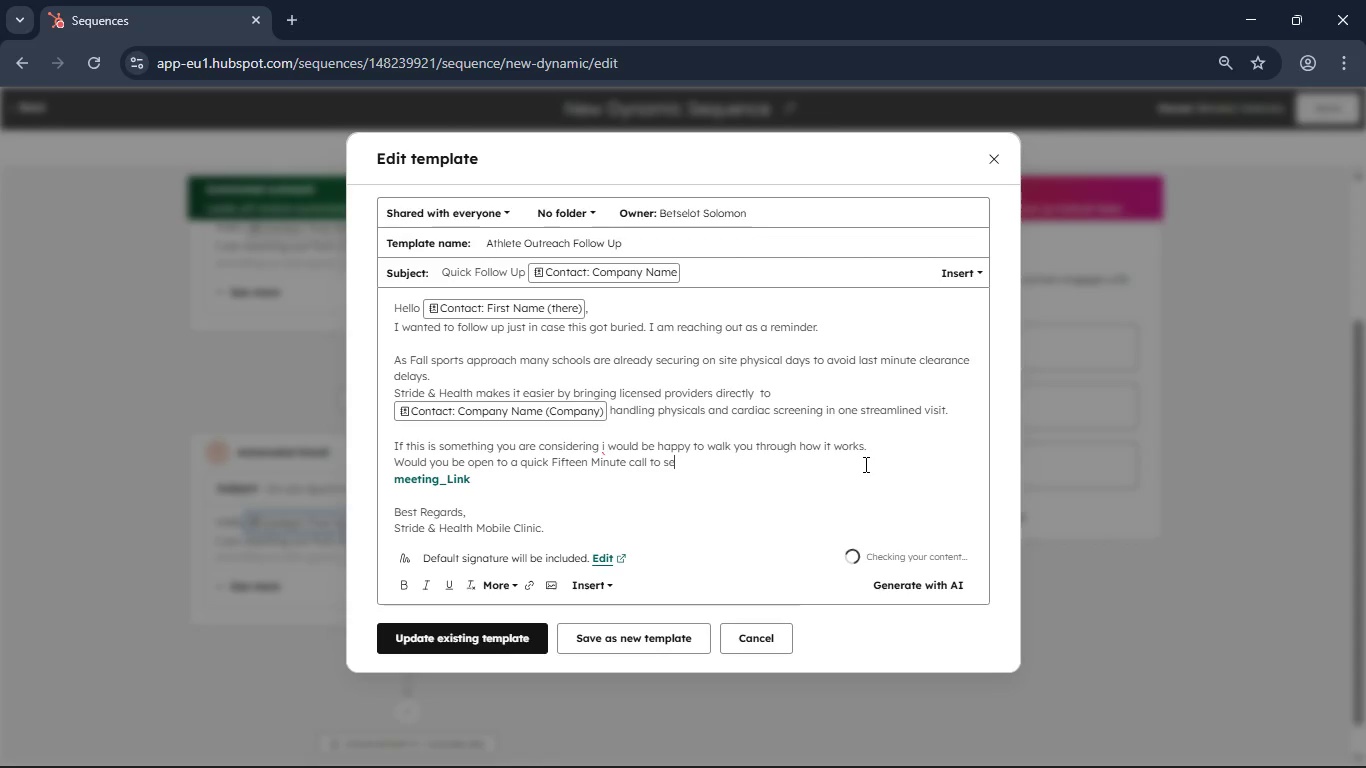 
key(Backspace)
 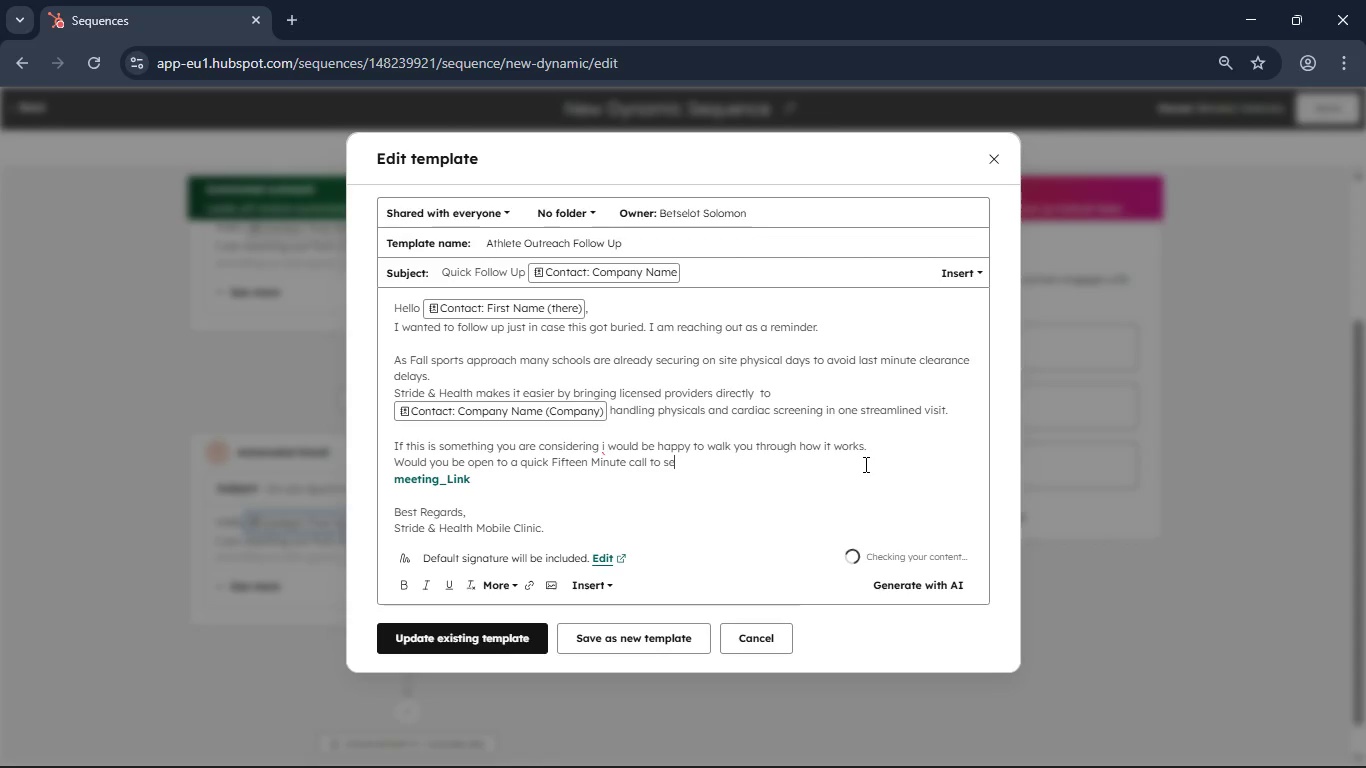 
key(Backspace)
 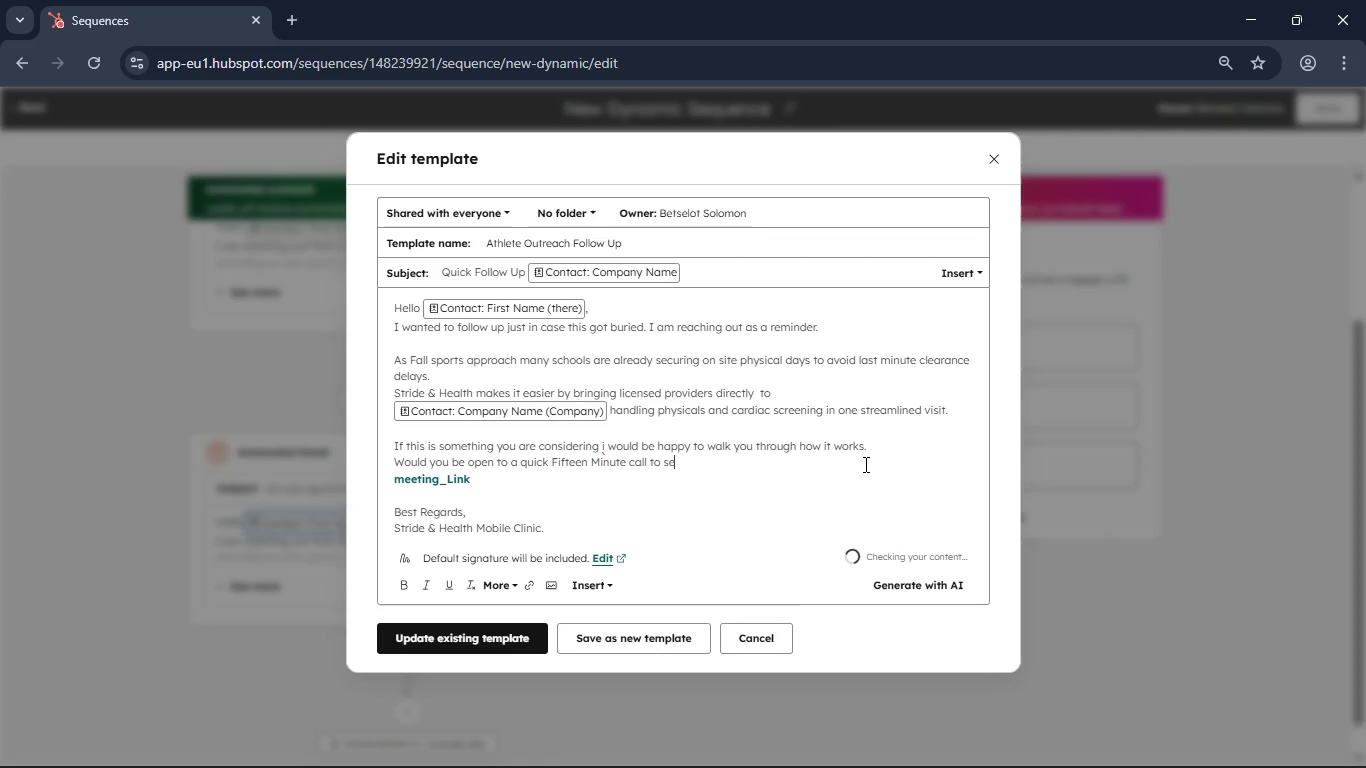 
key(Backspace)
 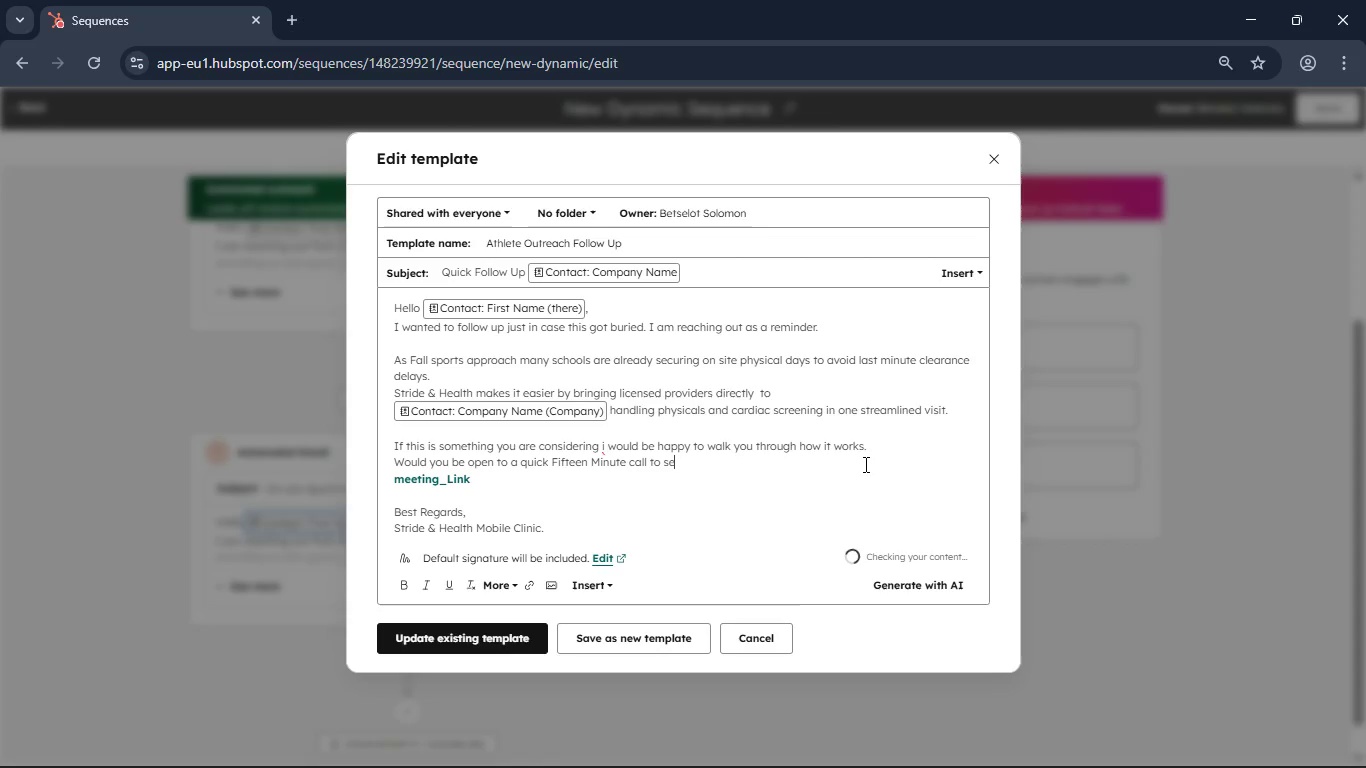 
key(Backspace)
 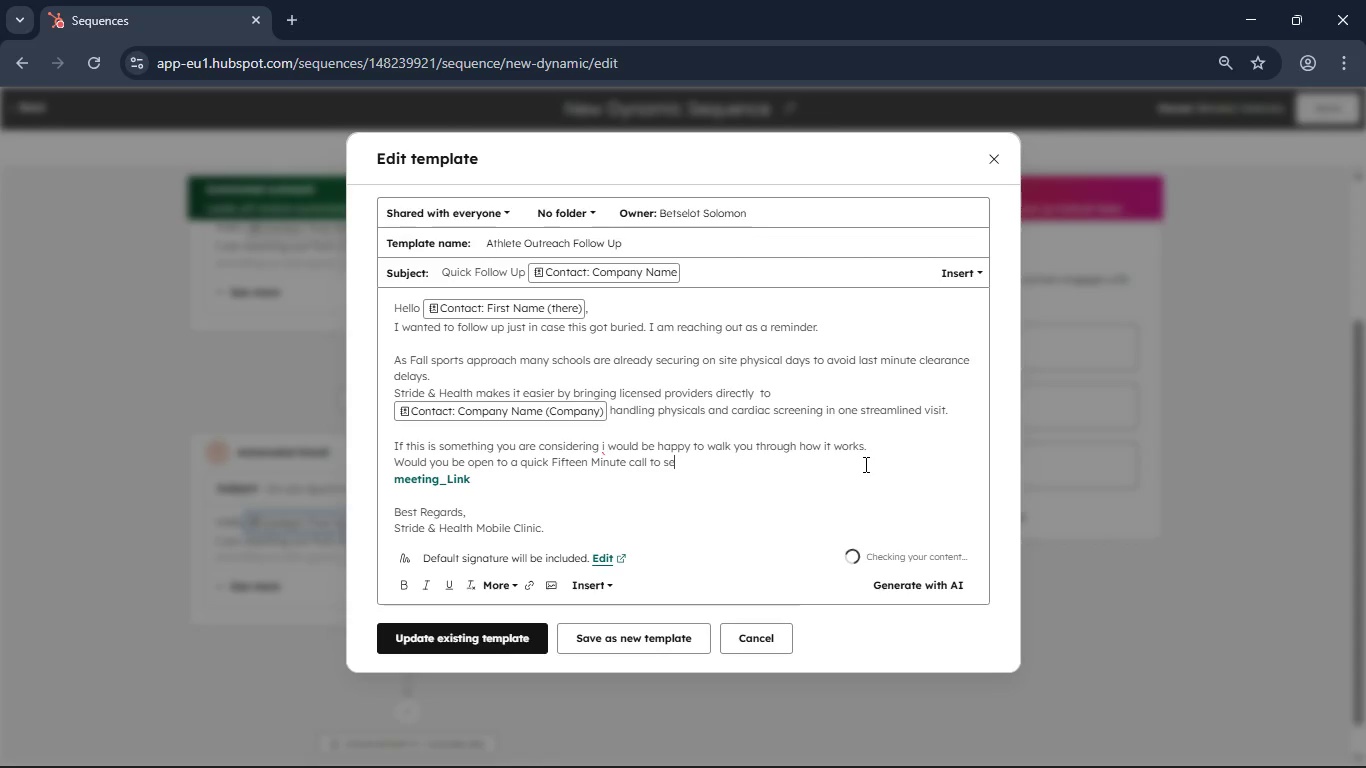 
key(Backspace)
 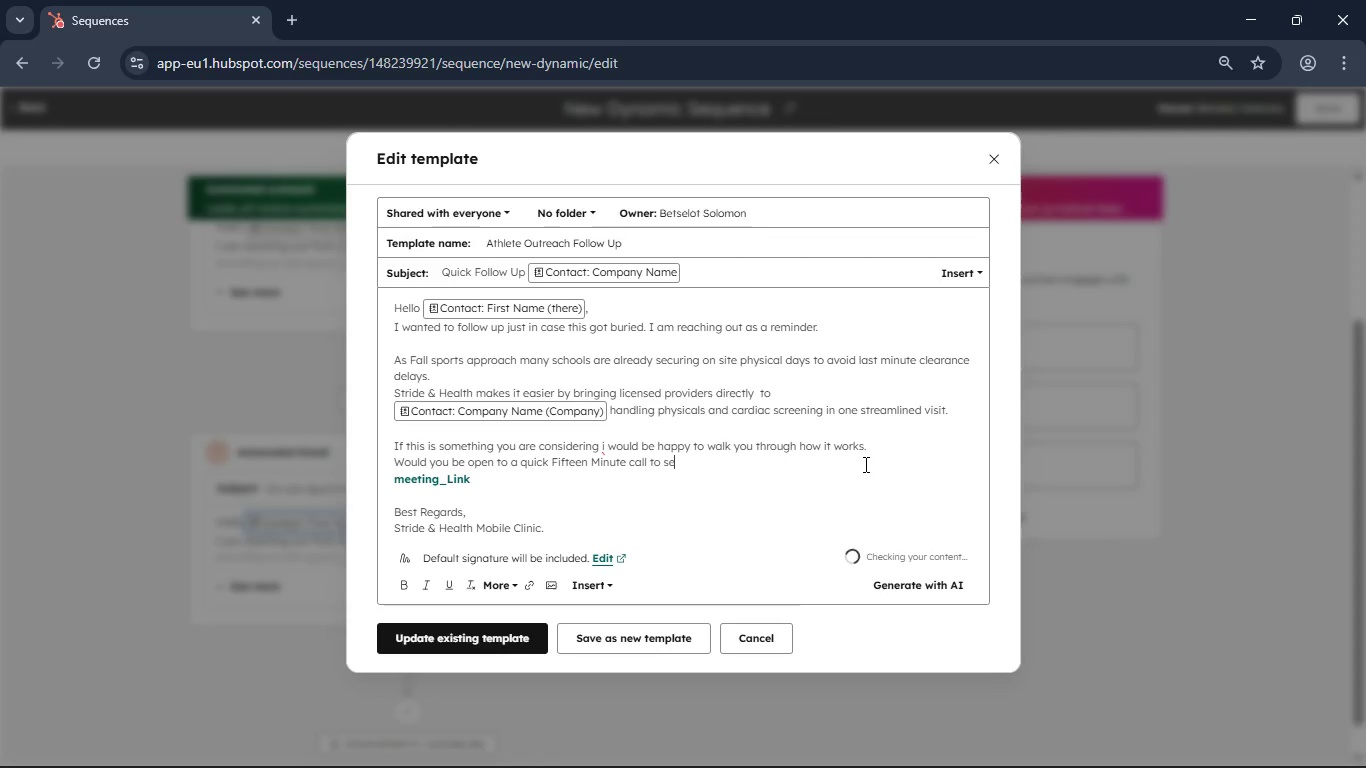 
key(Backspace)
 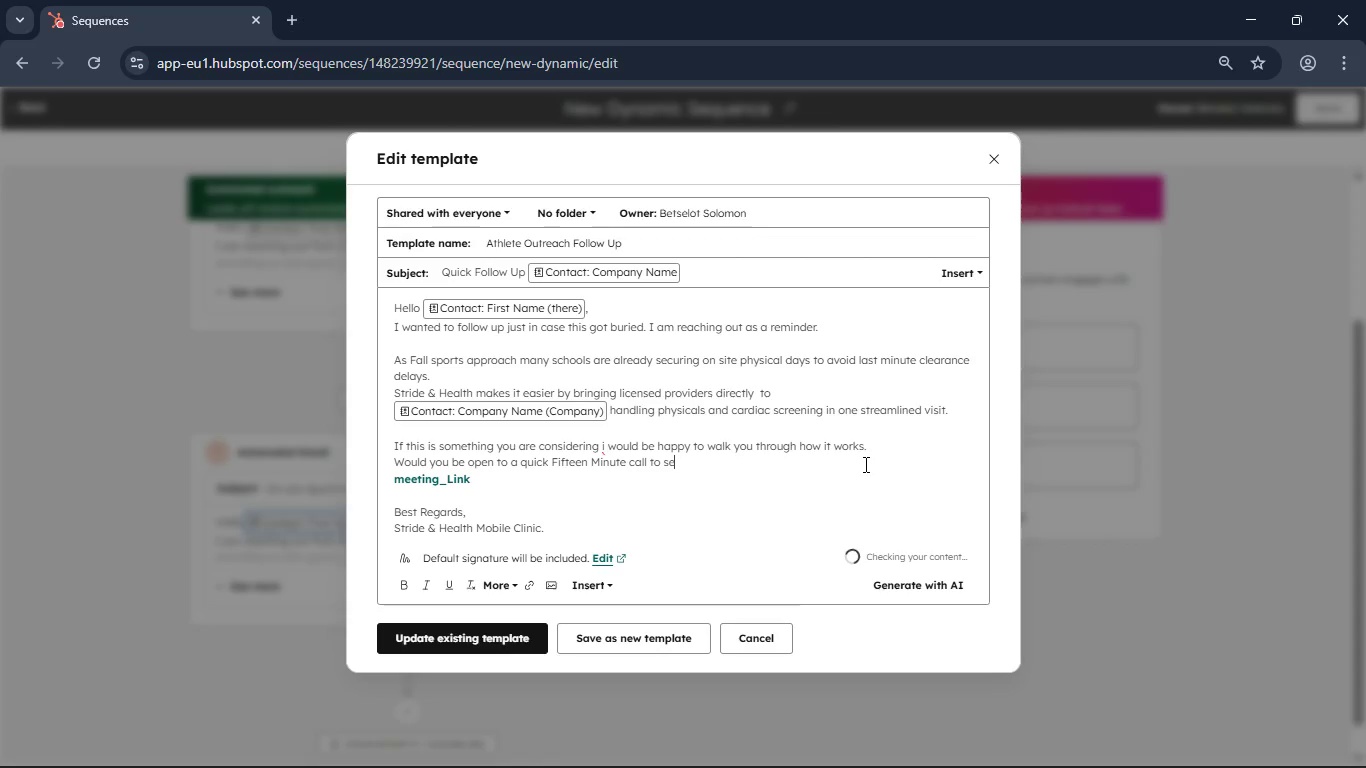 
key(Backspace)
 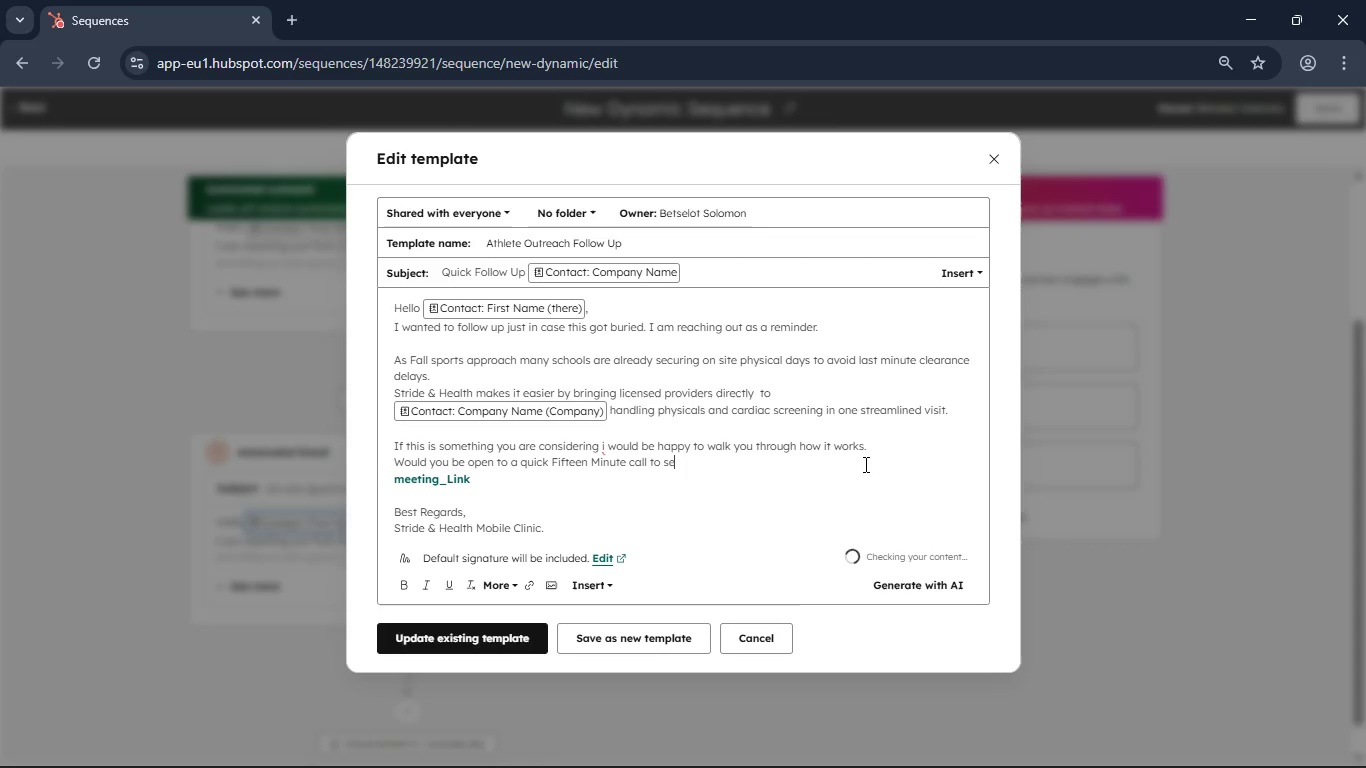 
key(Backspace)
 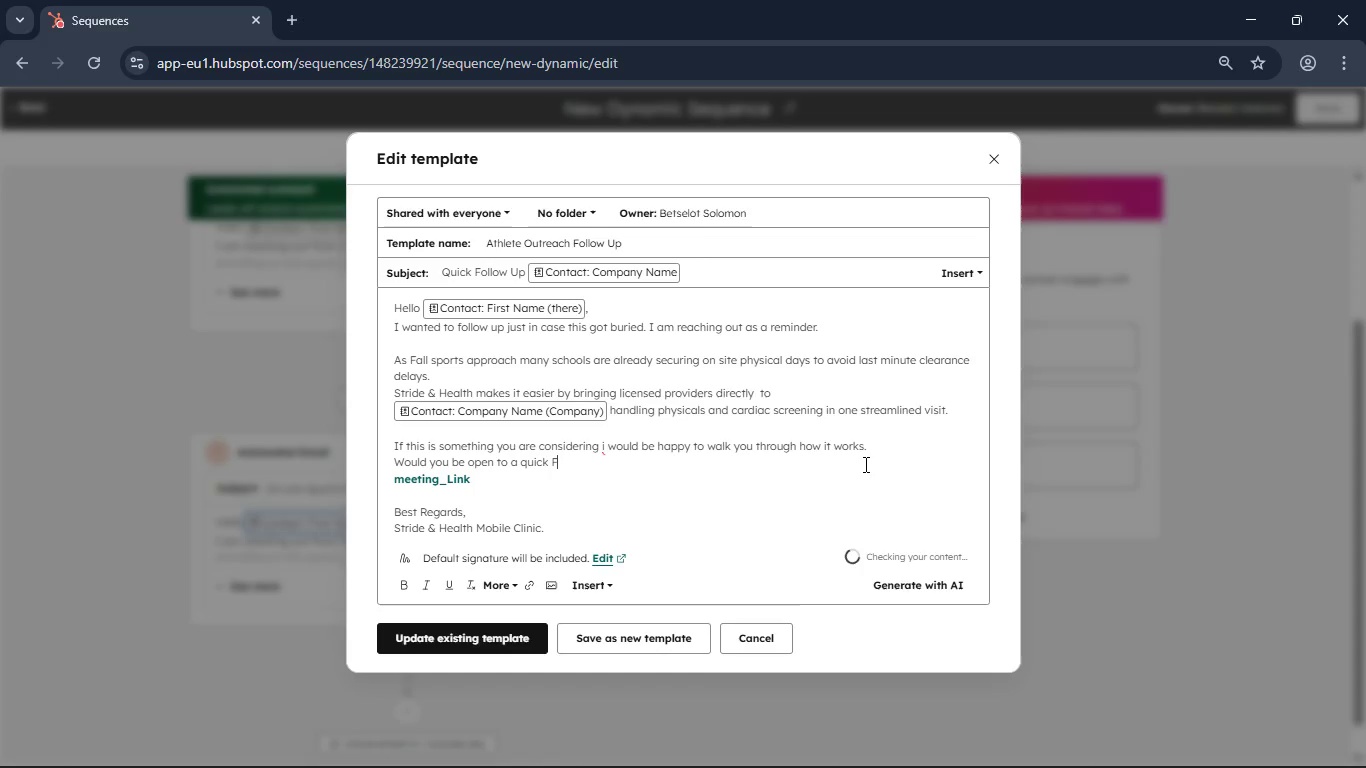 
key(Backspace)
 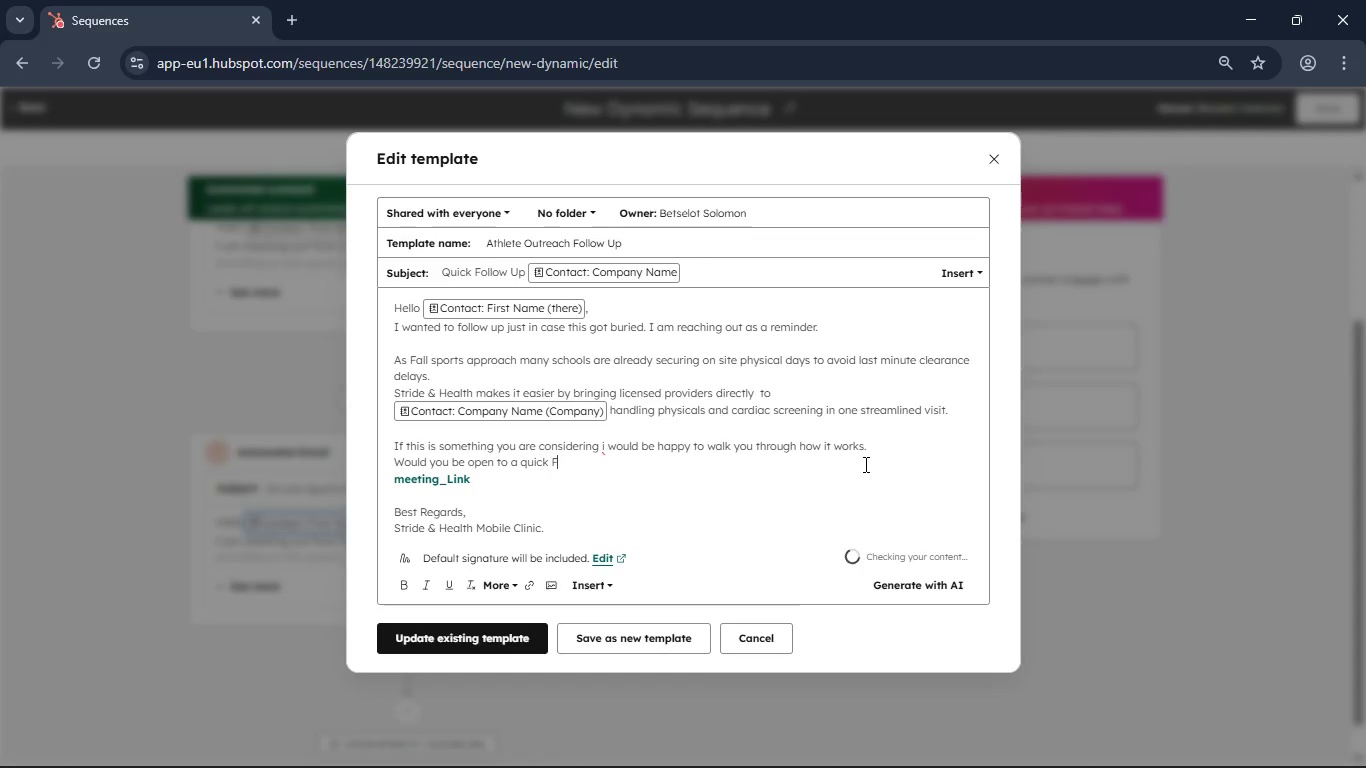 
key(Backspace)
 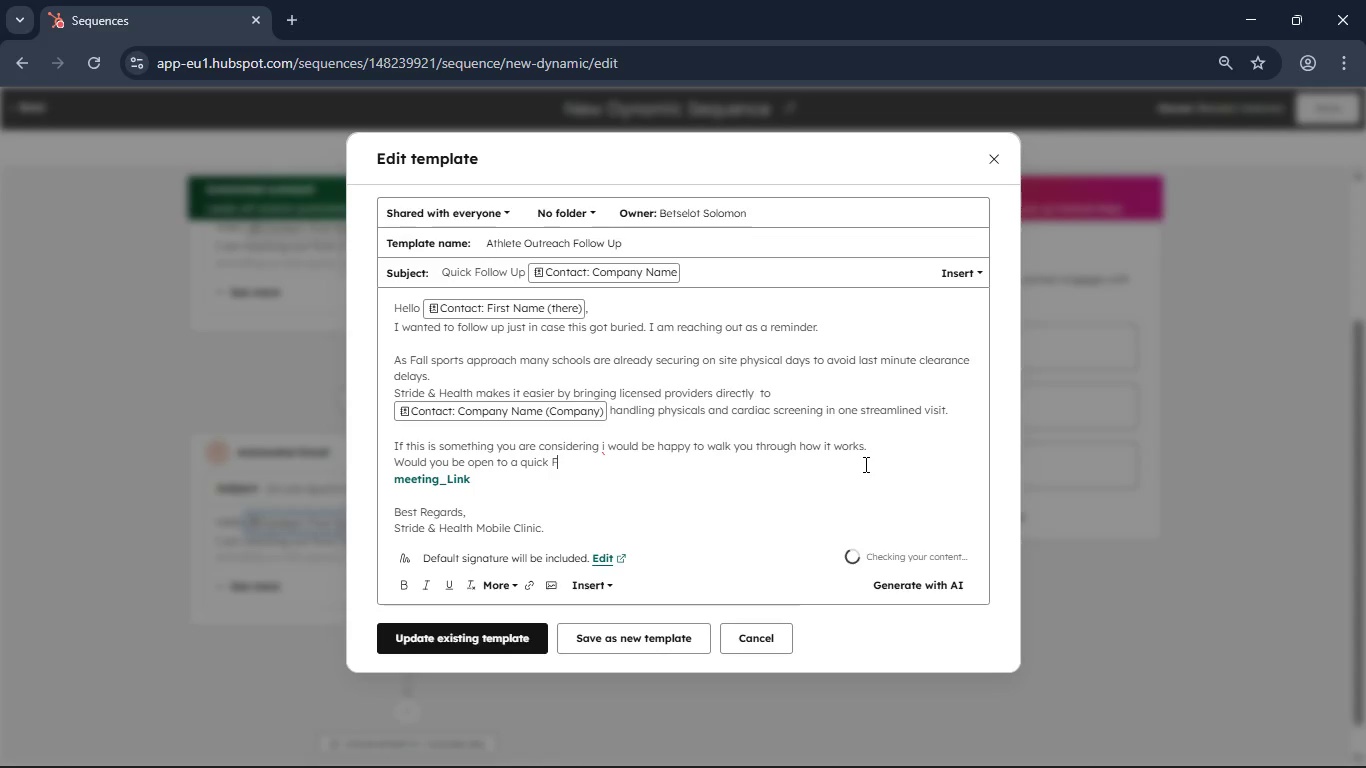 
key(Backspace)
 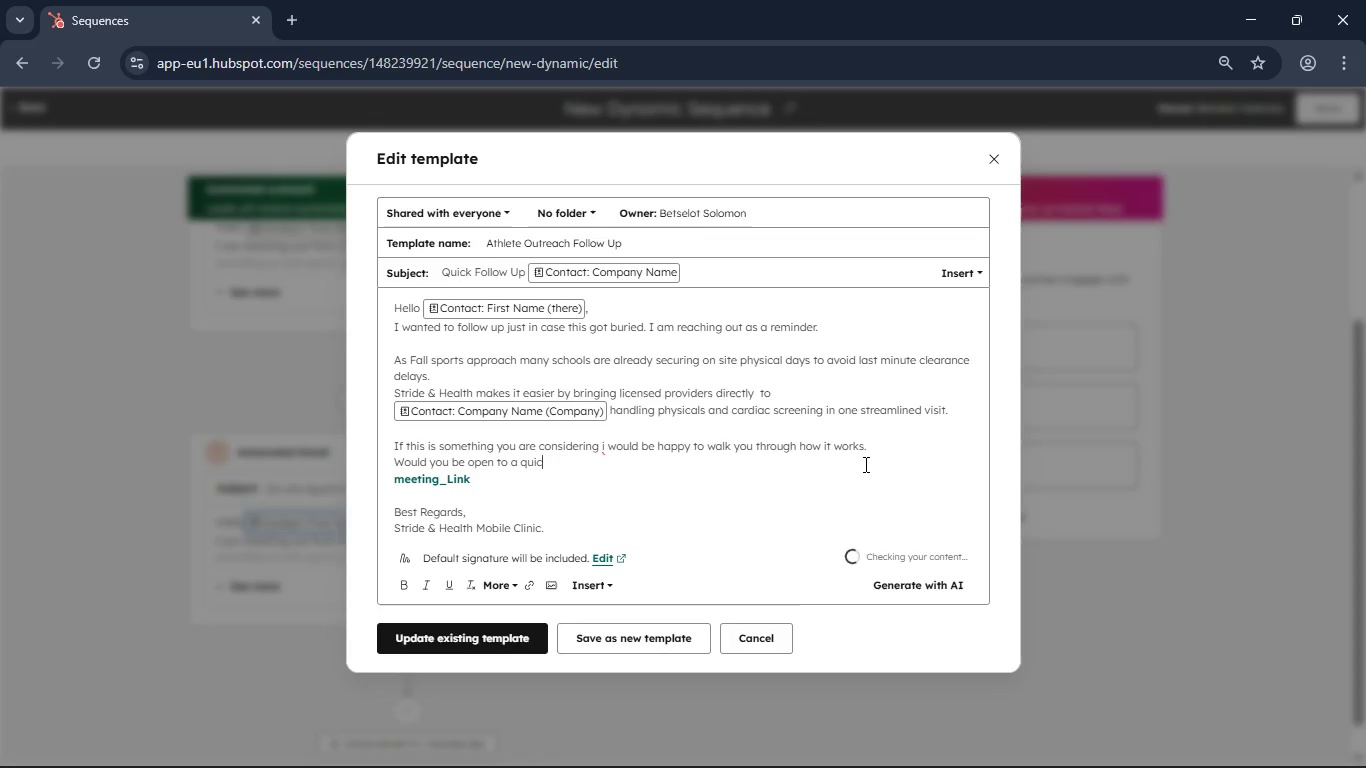 
key(Backspace)
 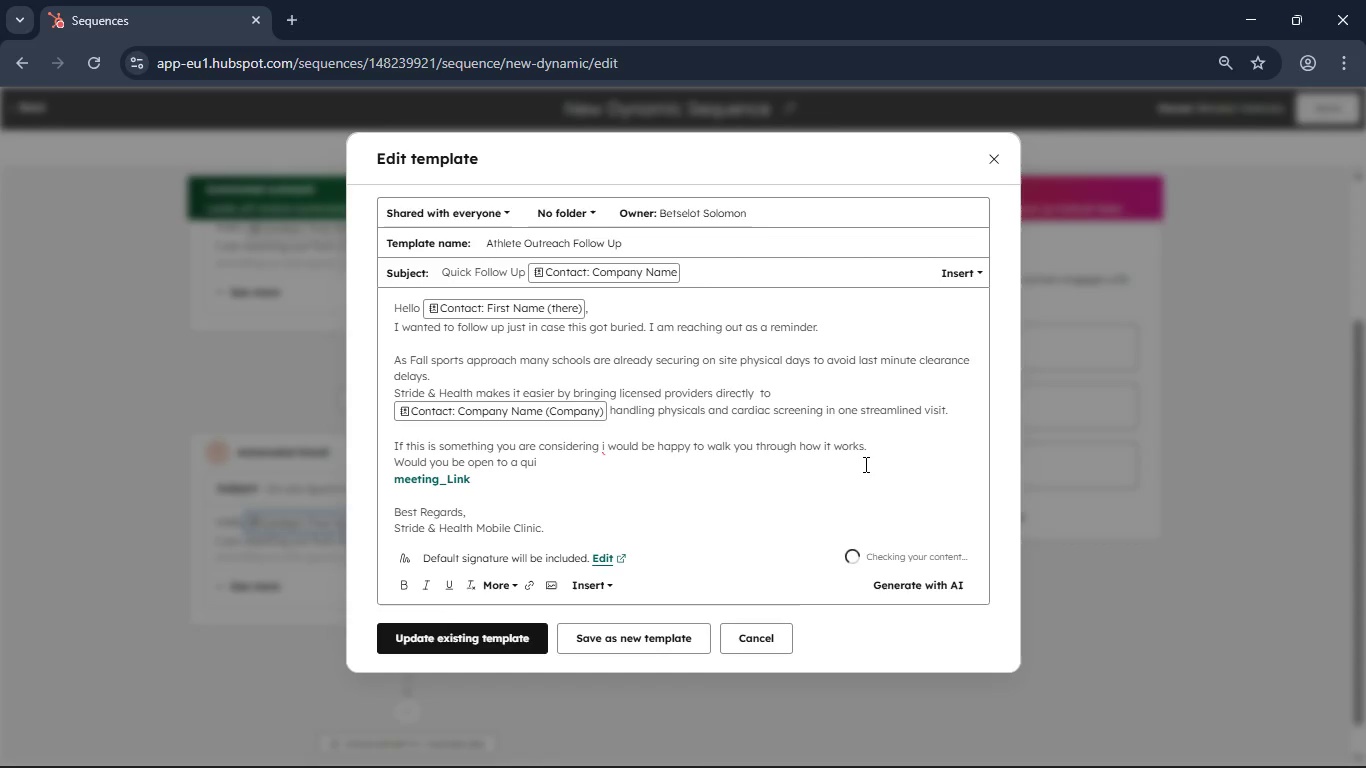 
key(Backspace)
 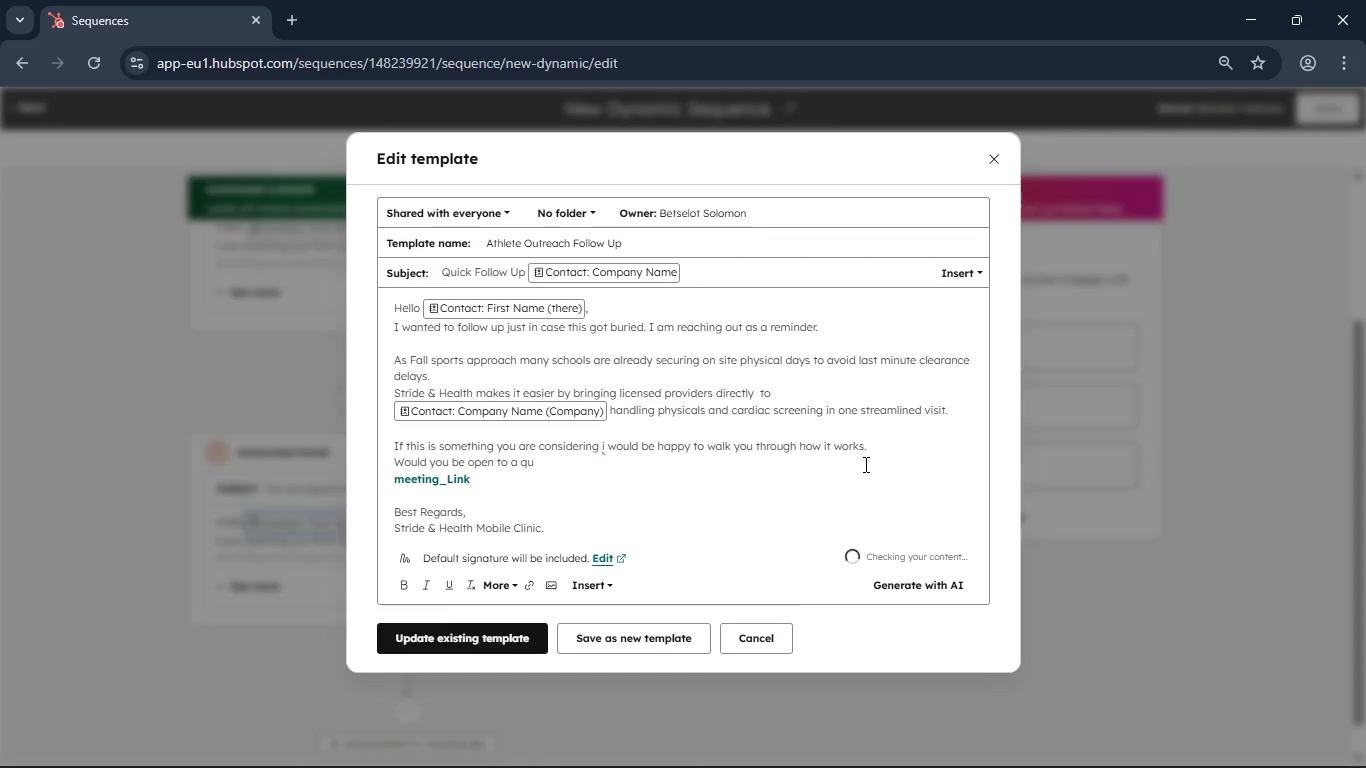 
key(Backspace)
 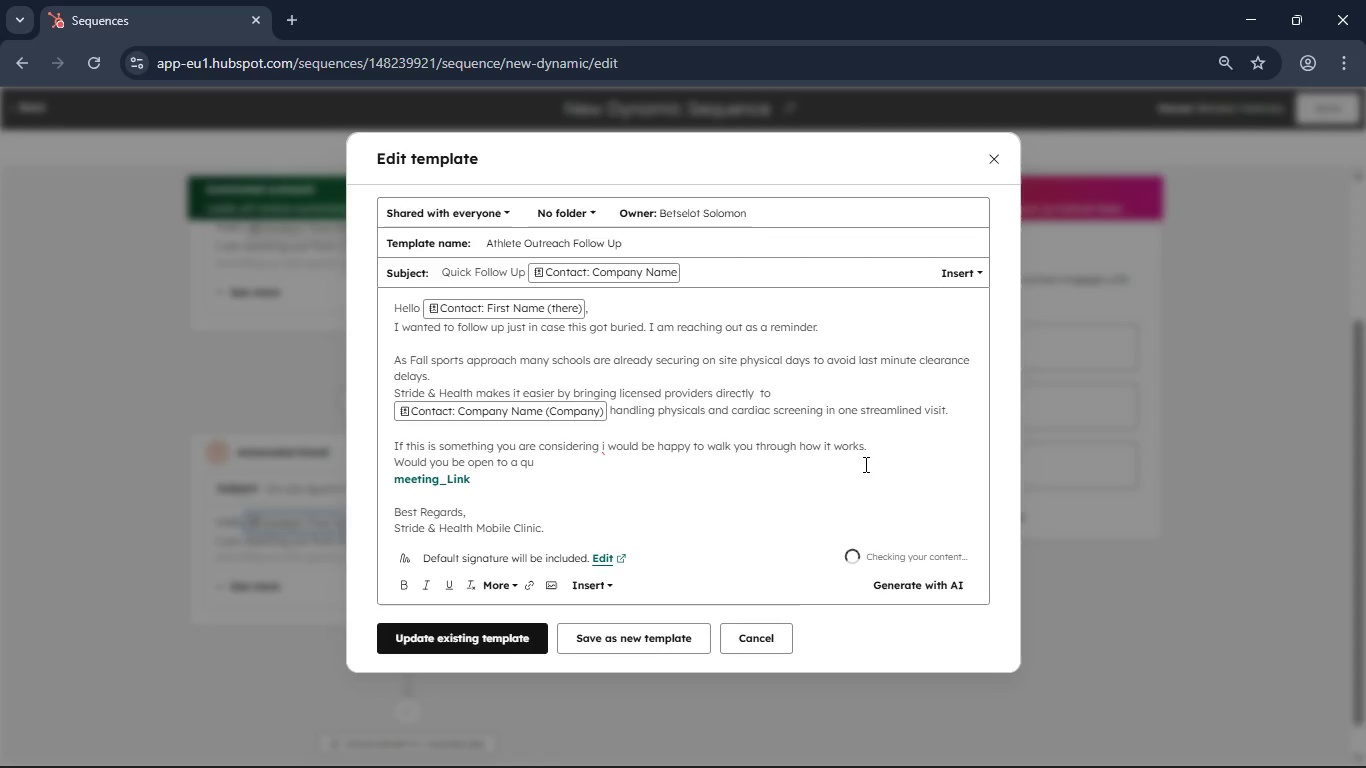 
key(Backspace)
 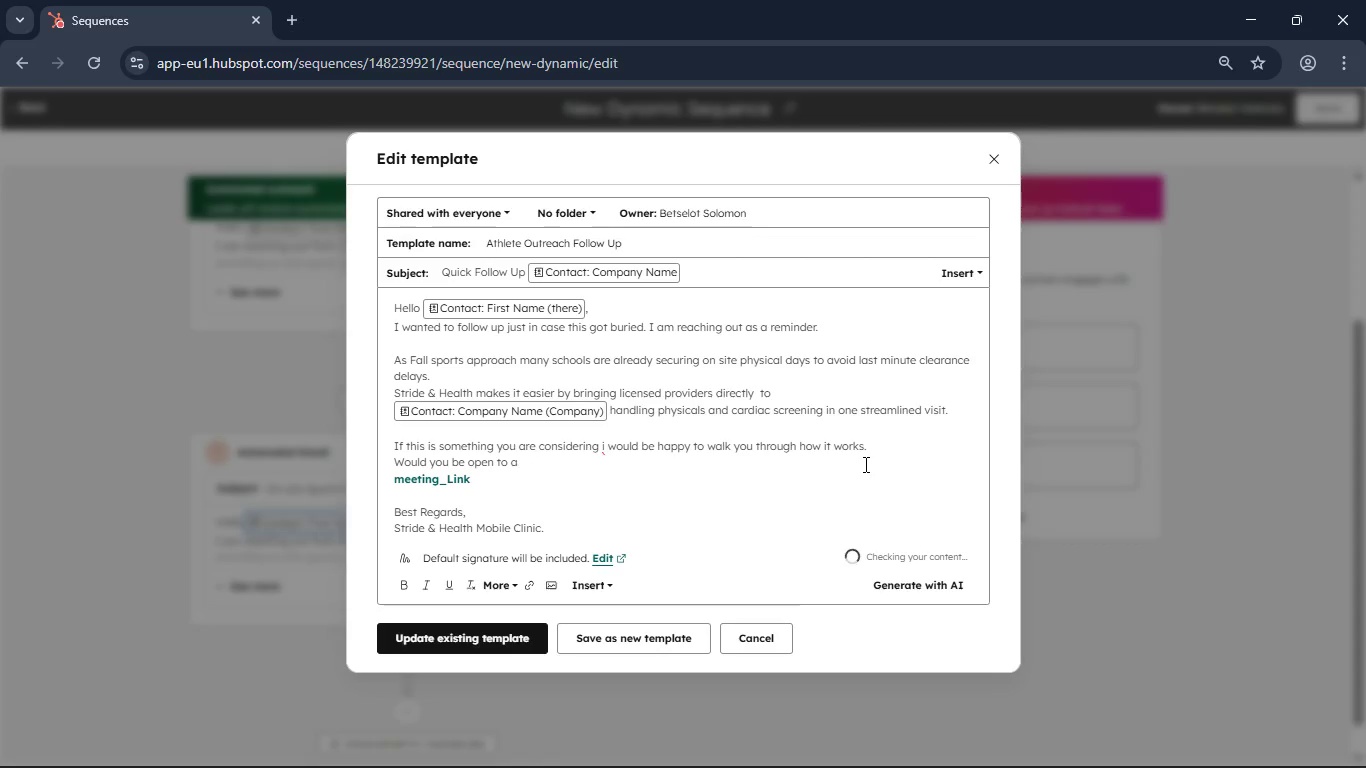 
key(Backspace)
 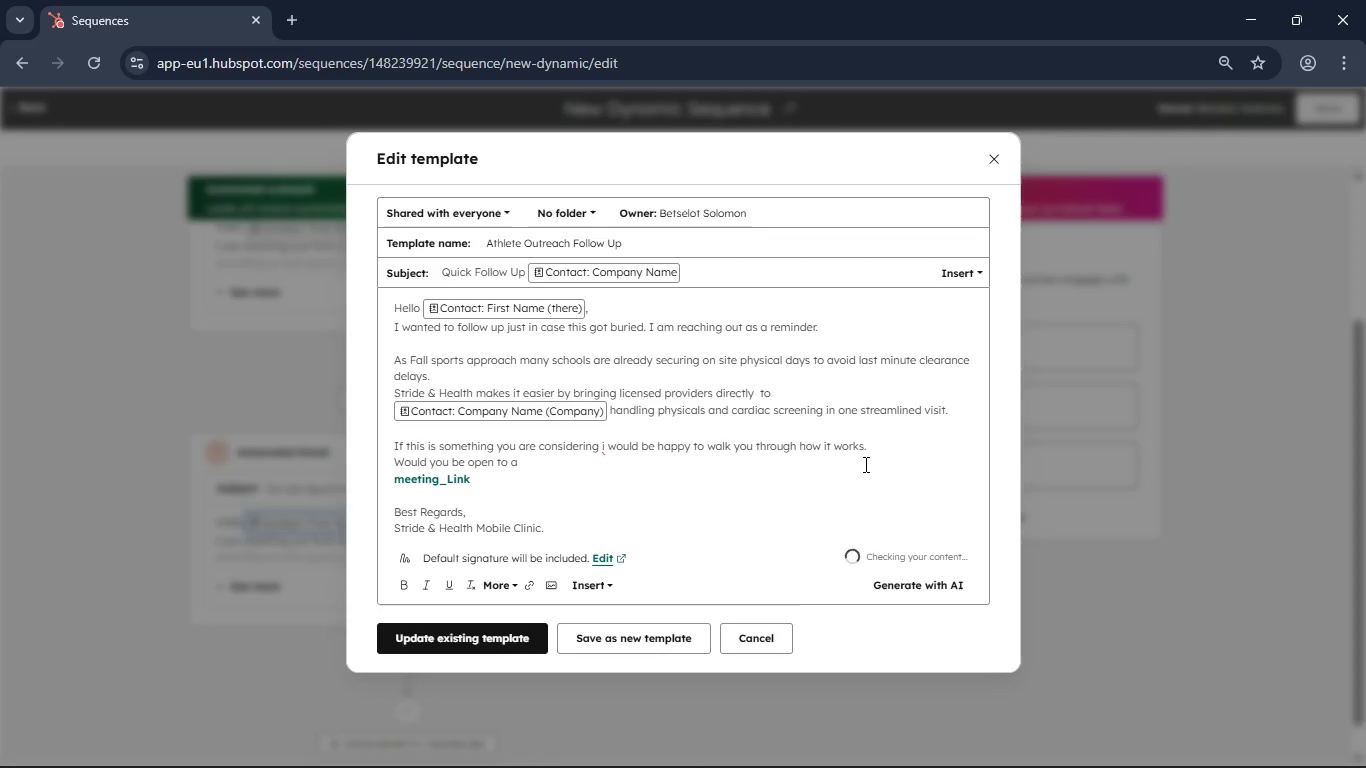 
key(Backspace)
 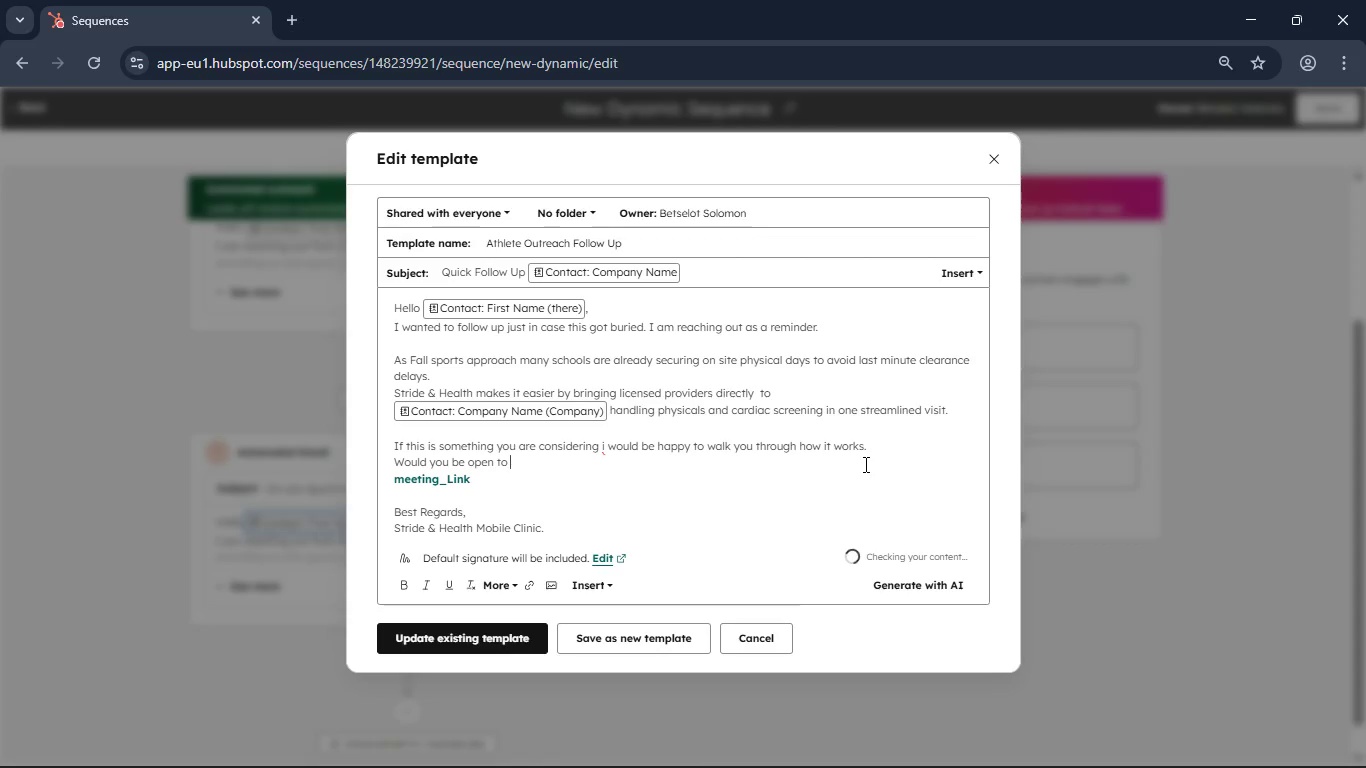 
key(Backspace)
 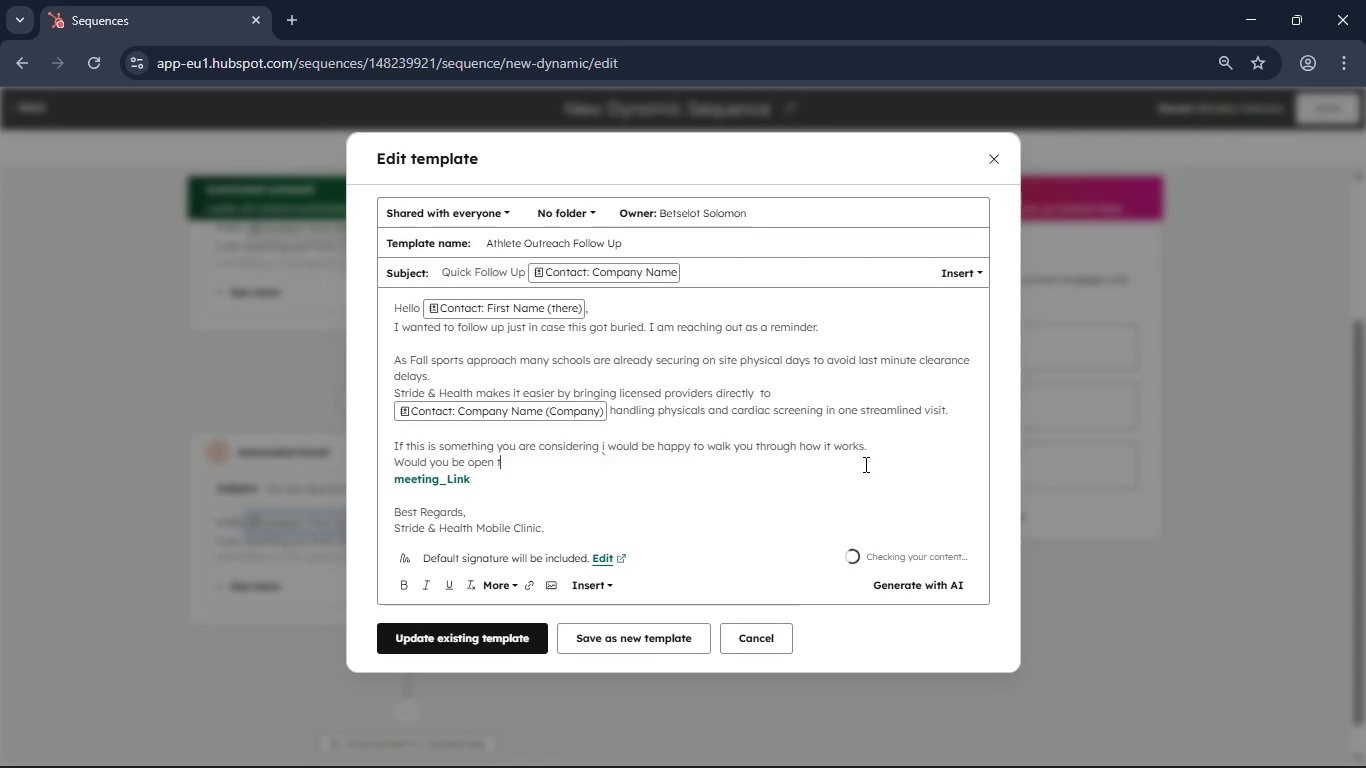 
key(Backspace)
 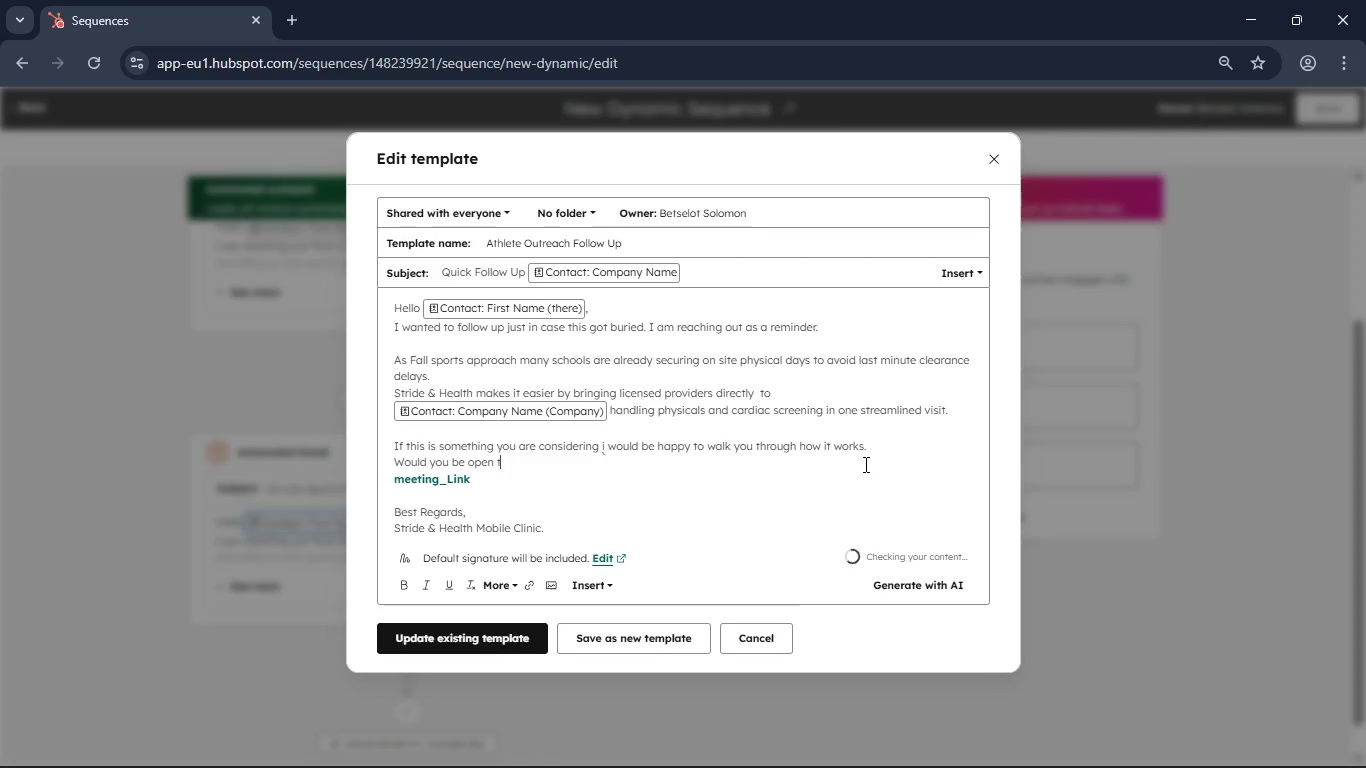 
key(Backspace)
 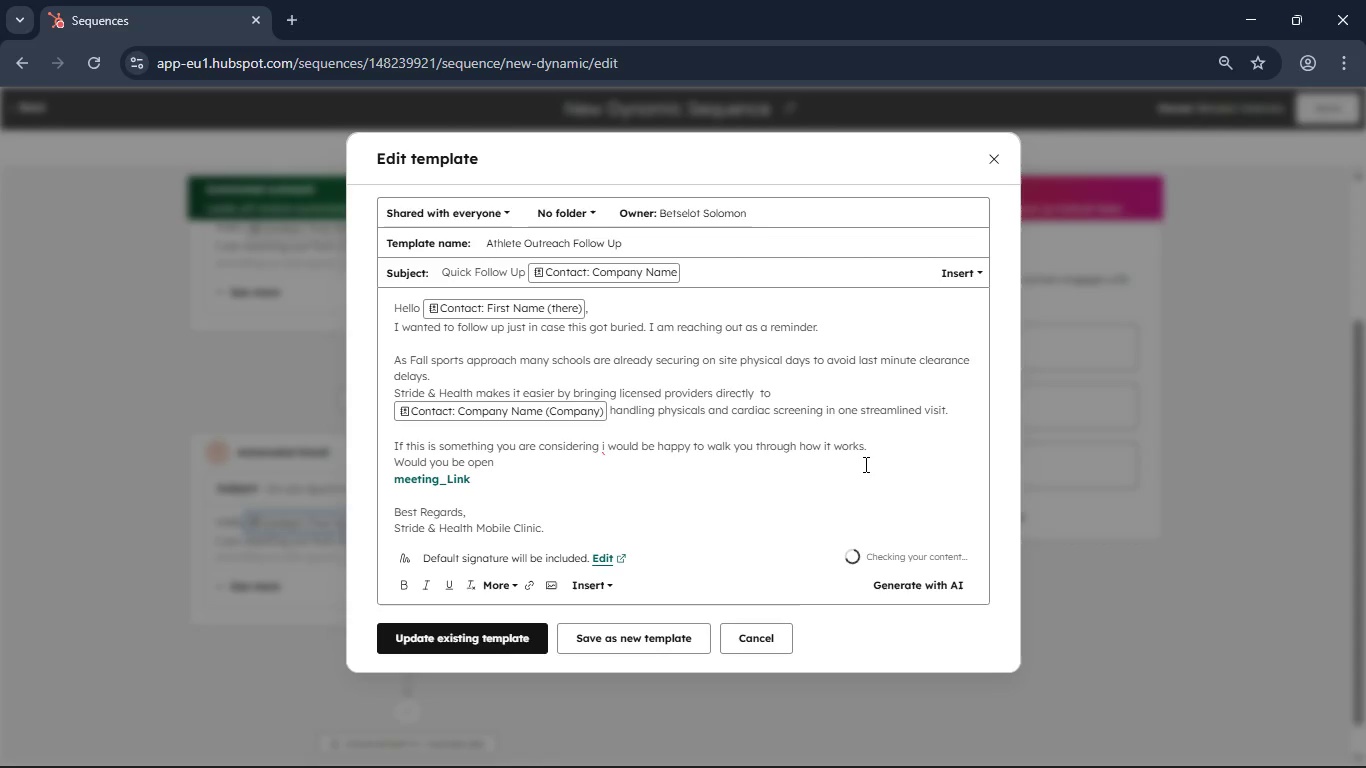 
key(Backspace)
 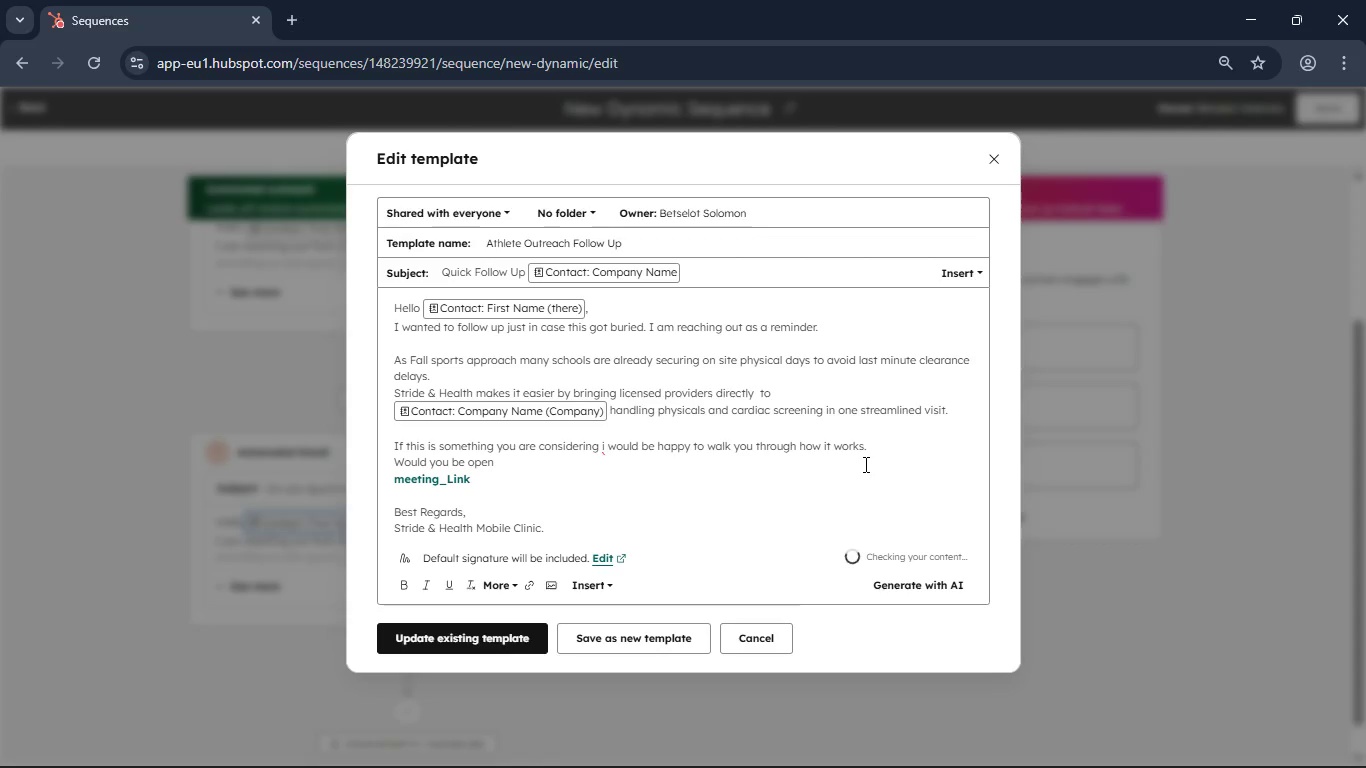 
key(Backspace)
 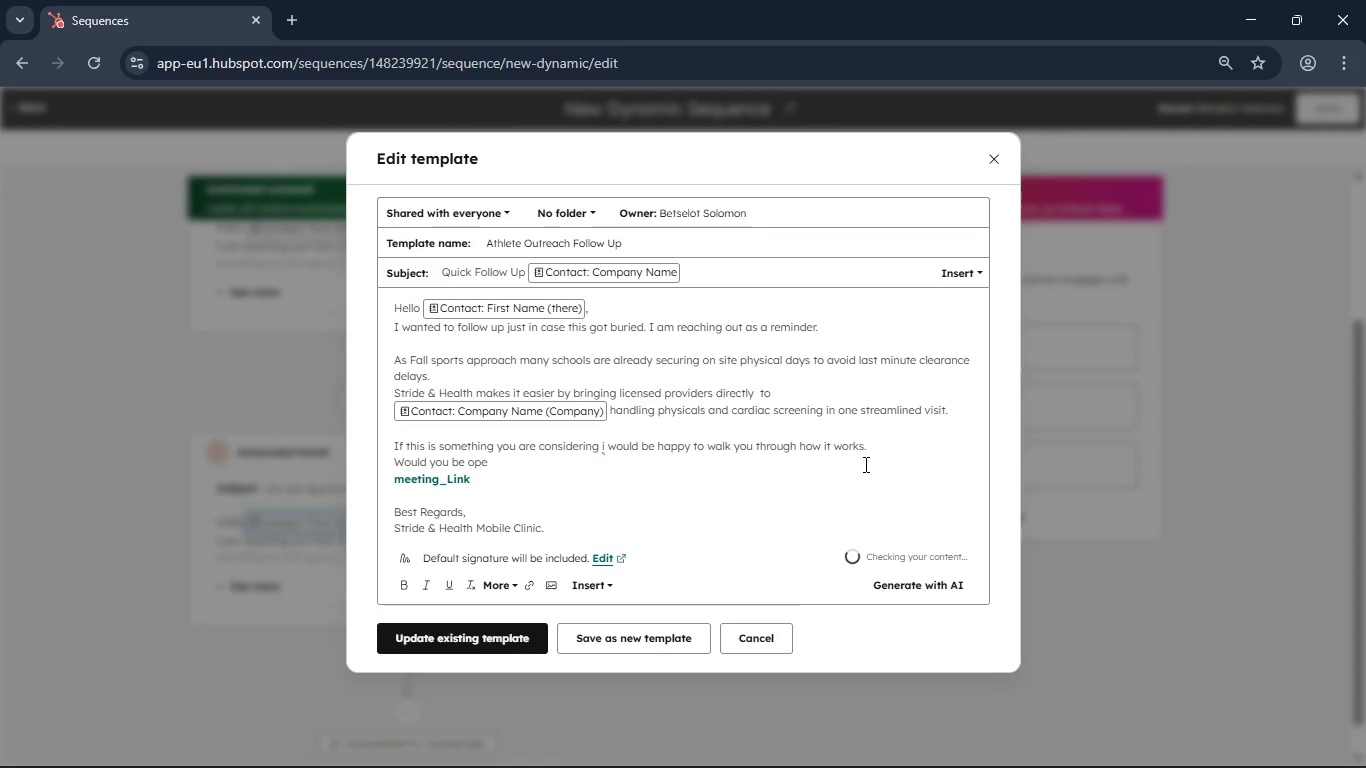 
key(Backspace)
 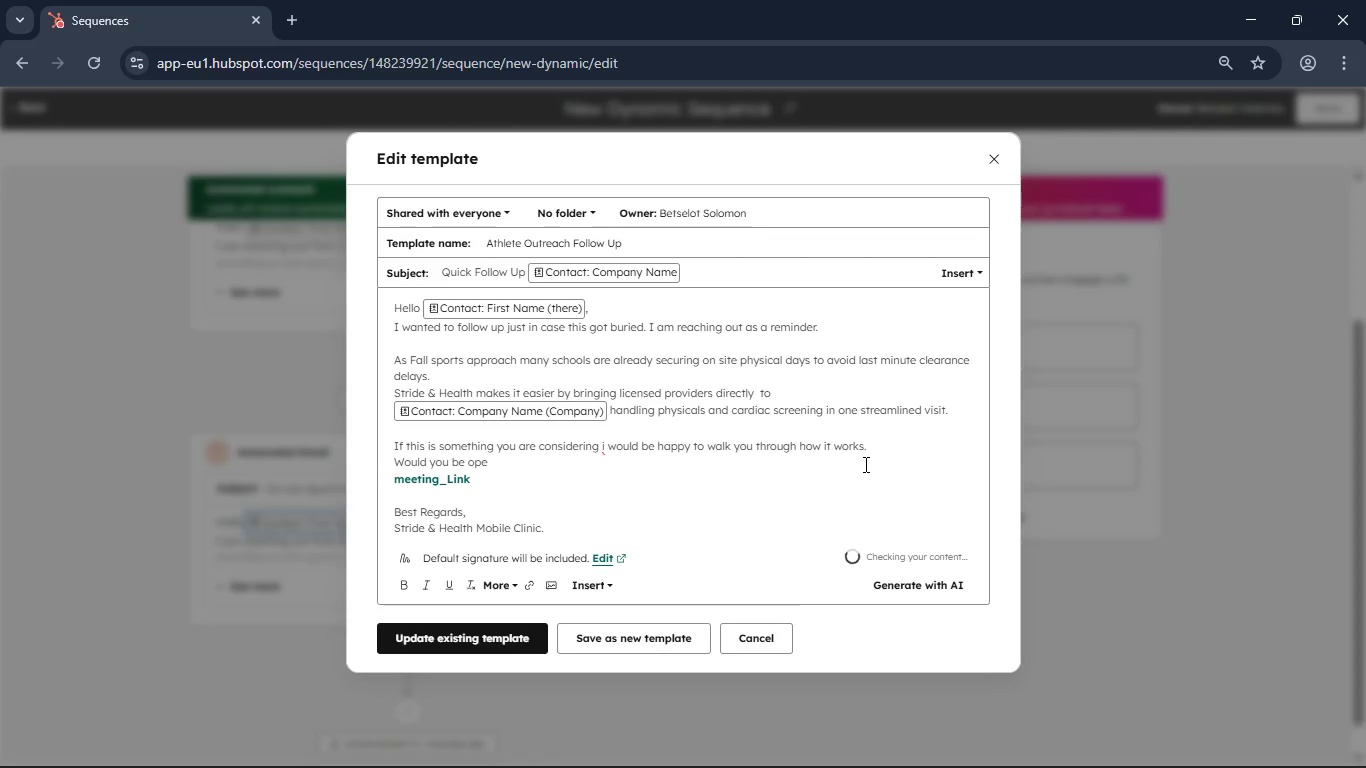 
key(Backspace)
 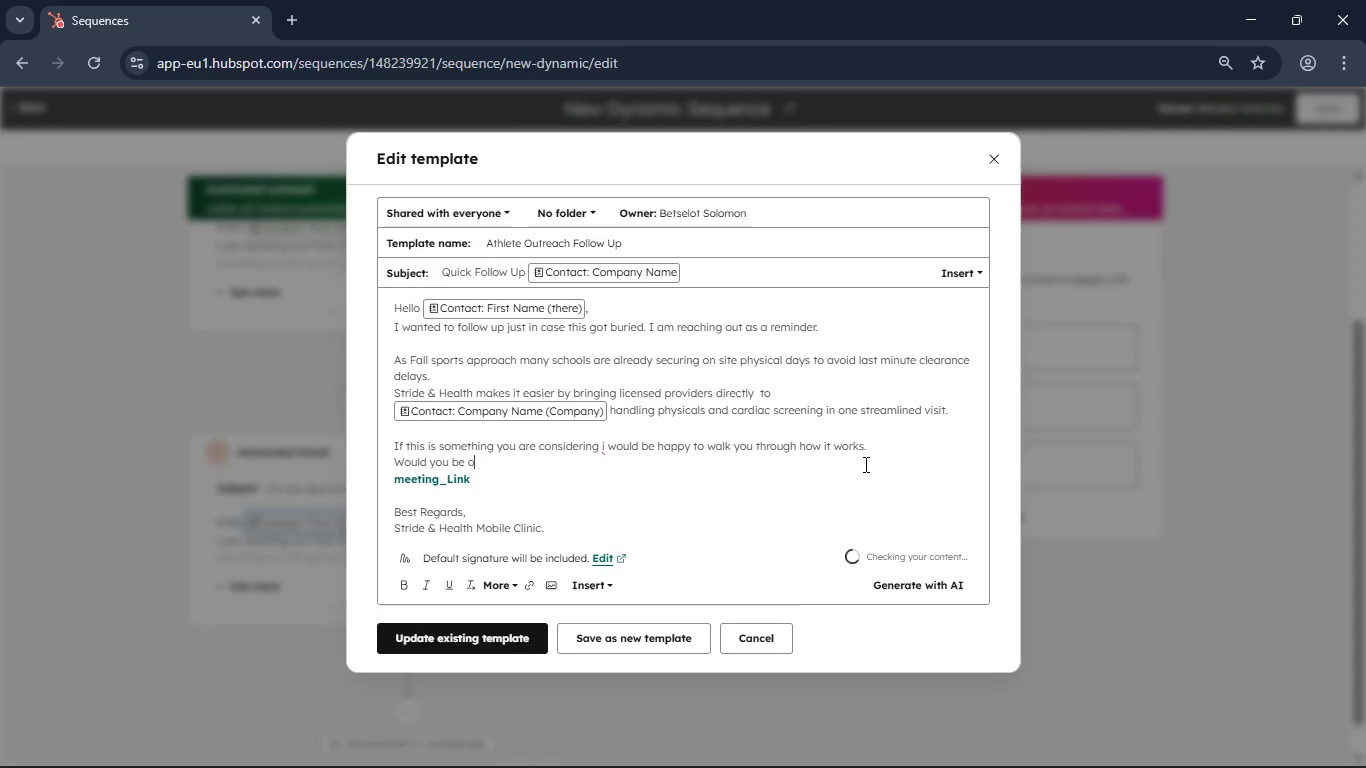 
key(Backspace)
 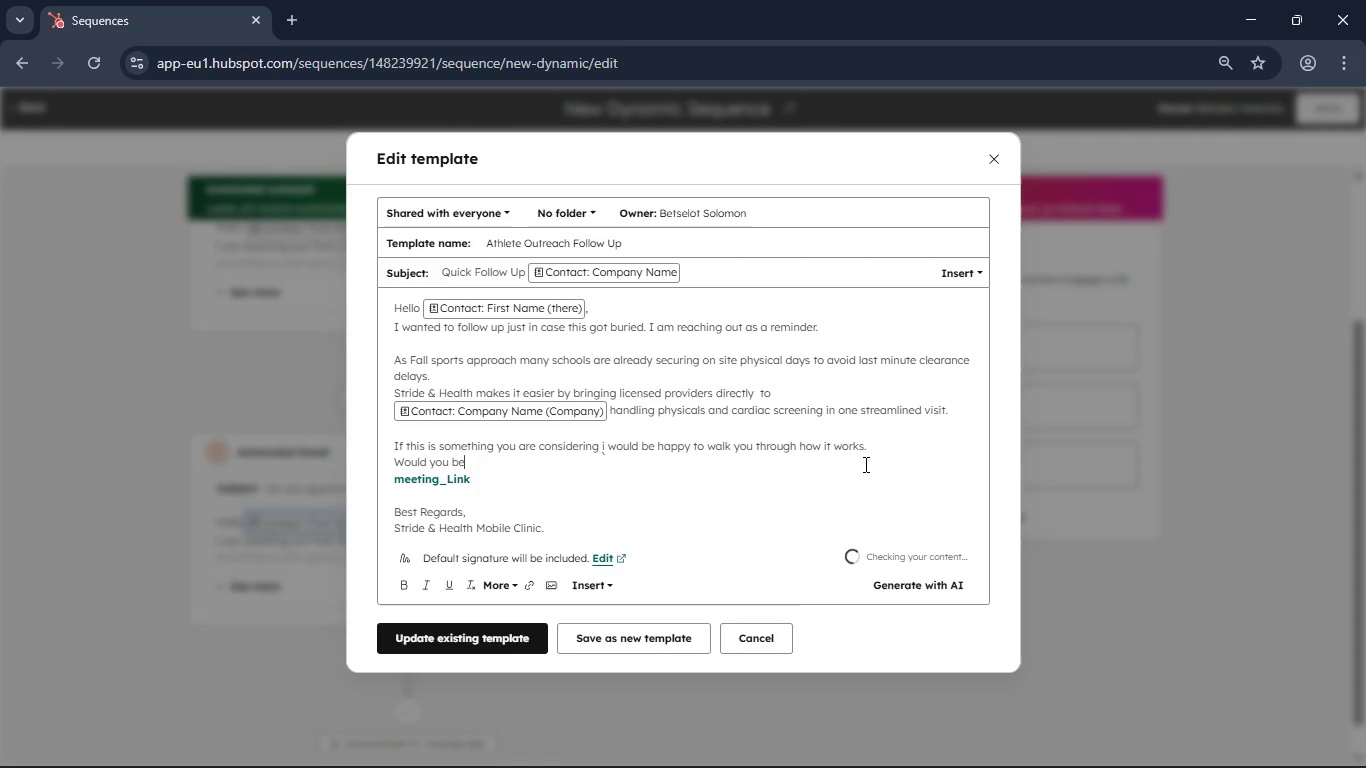 
key(Backspace)
 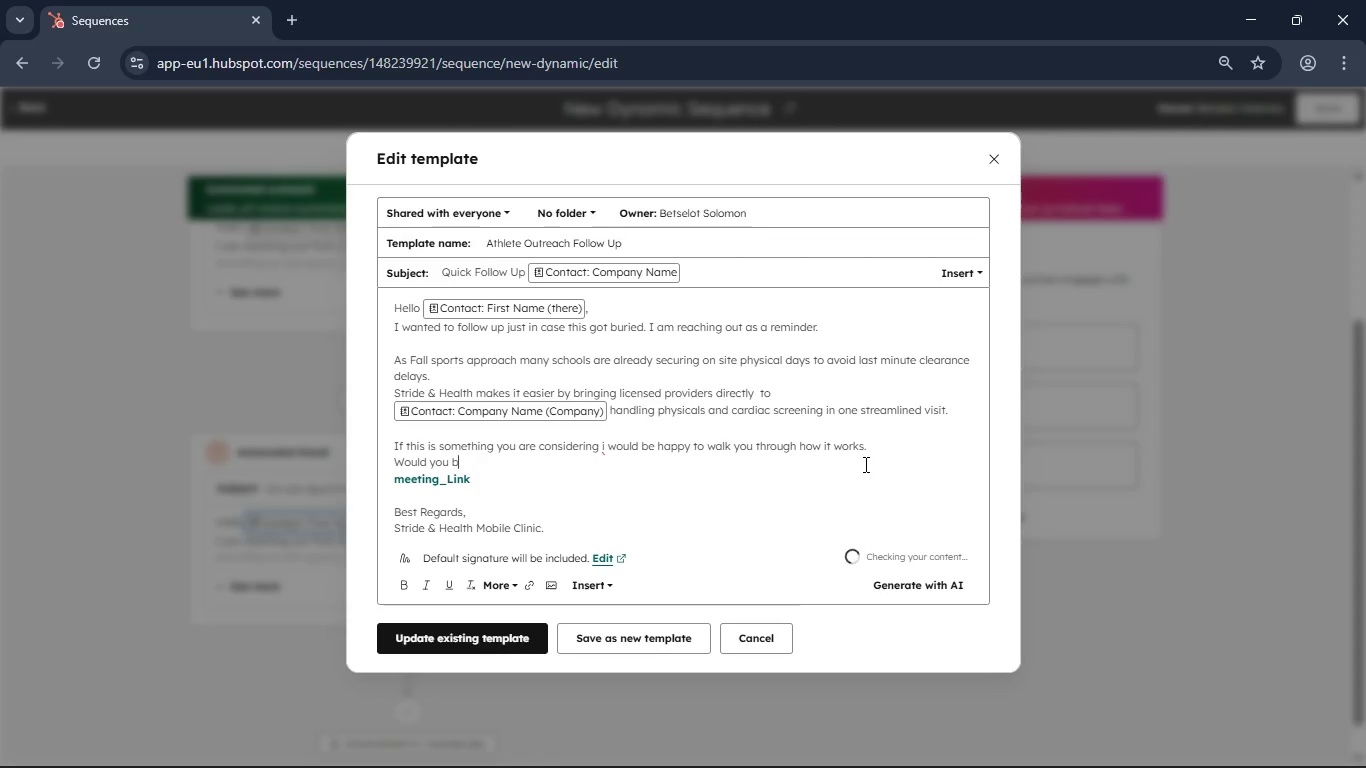 
key(Backspace)
 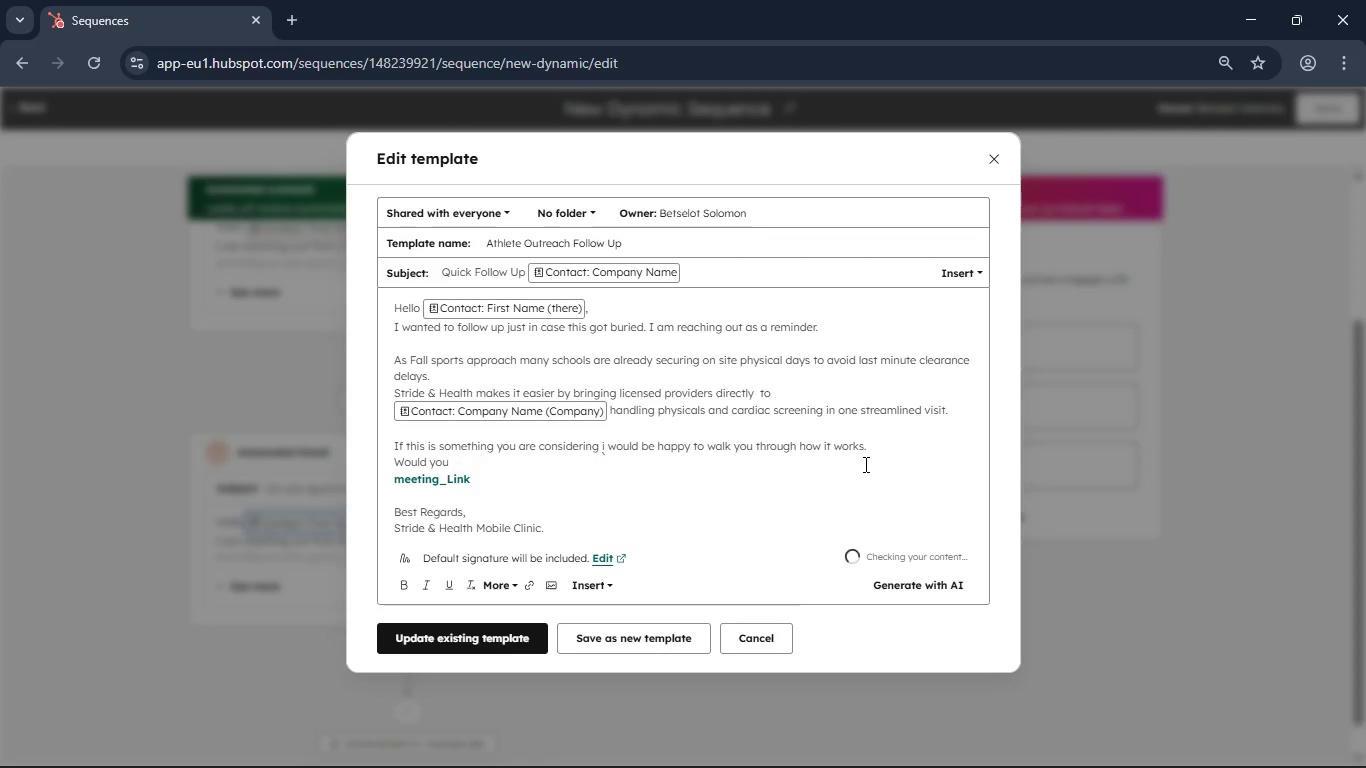 
key(Backspace)
 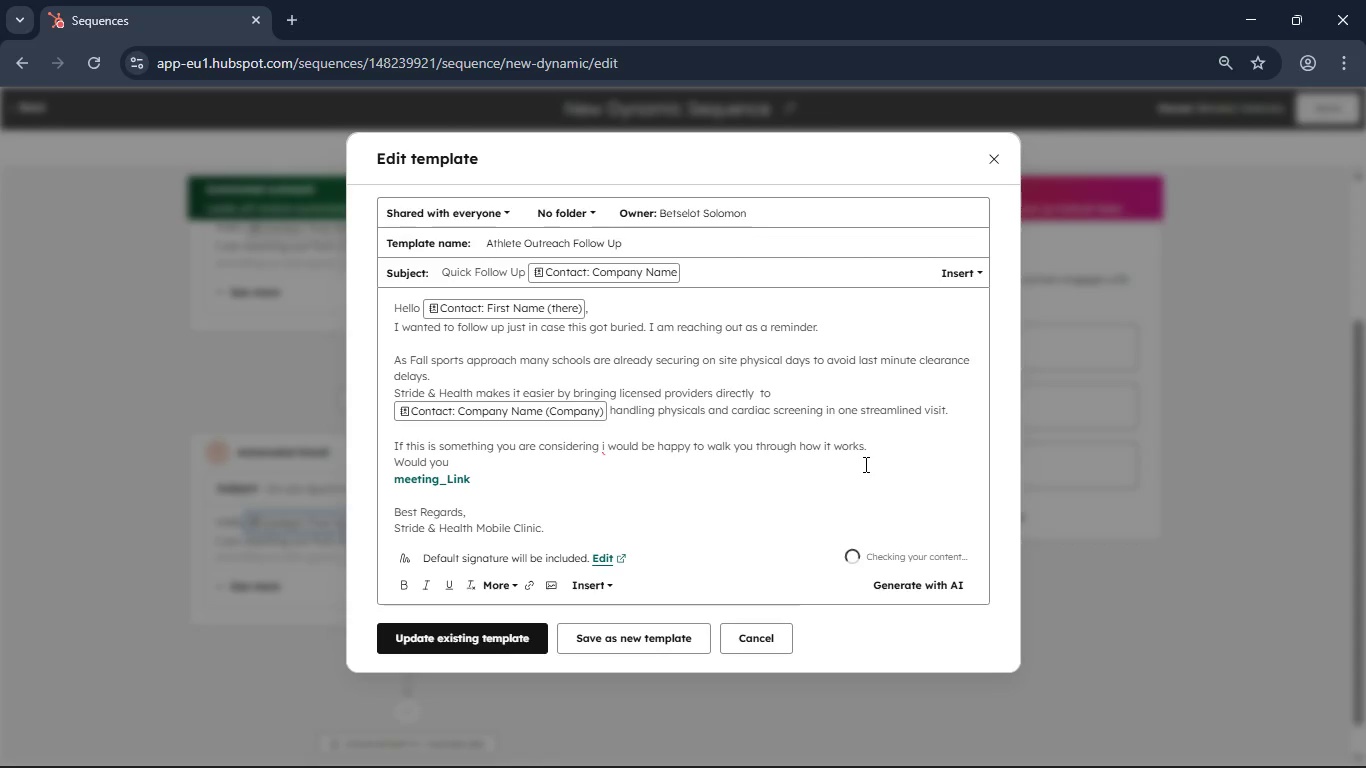 
key(Backspace)
 